 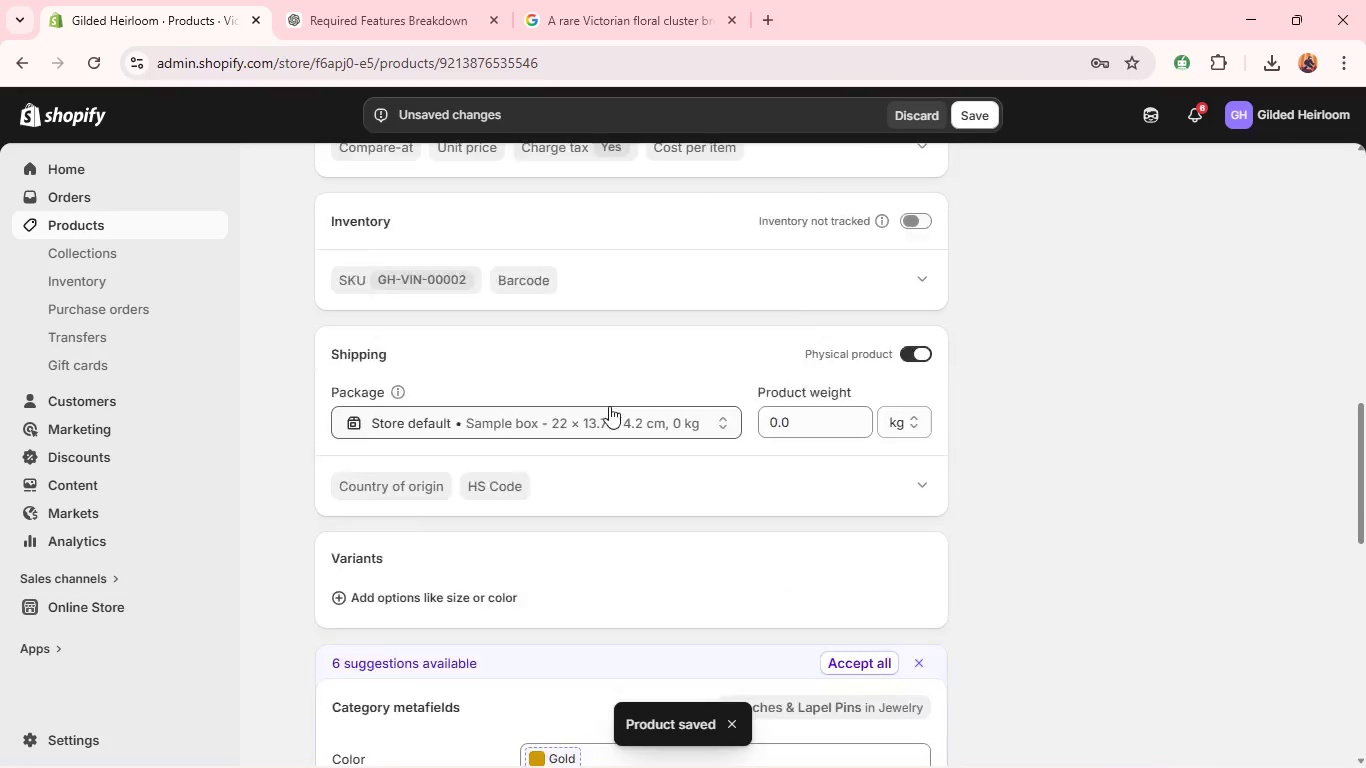 
left_click([577, 346])
 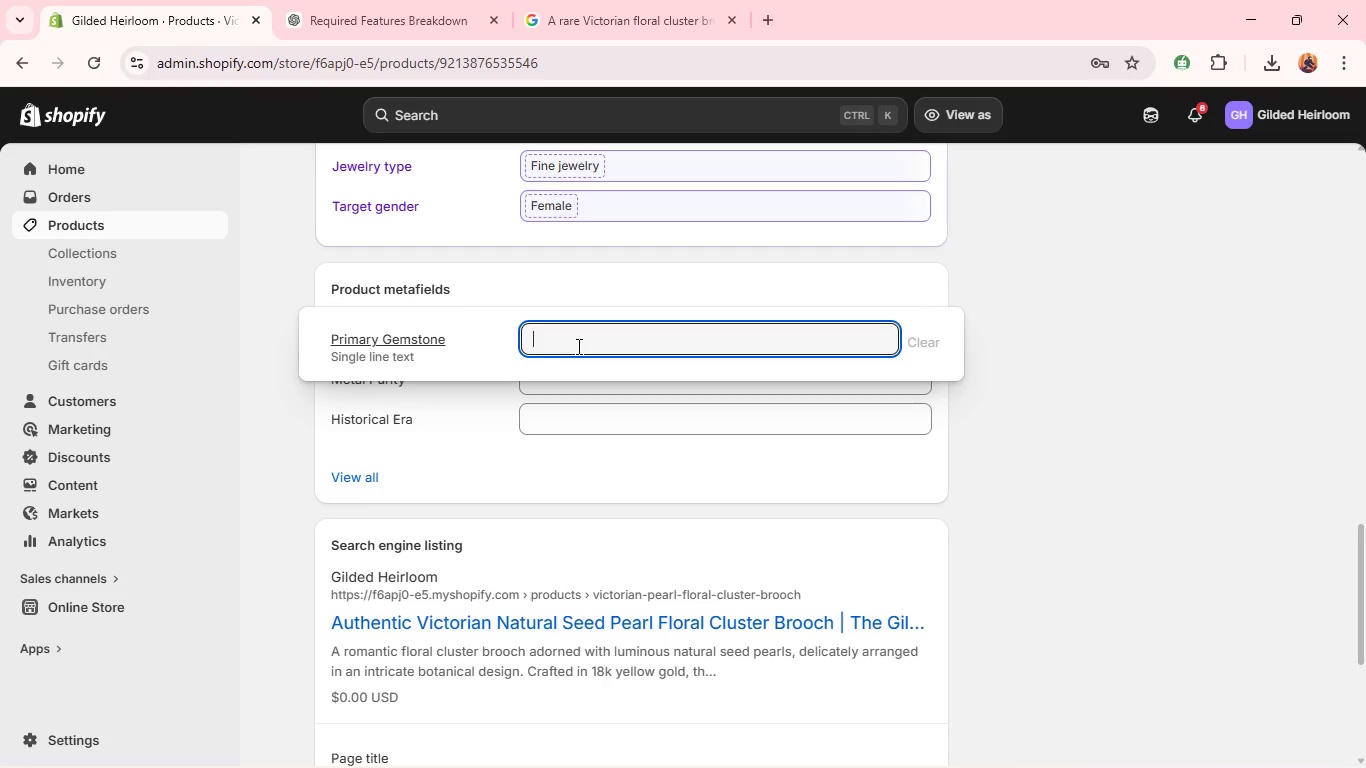 
wait(8.56)
 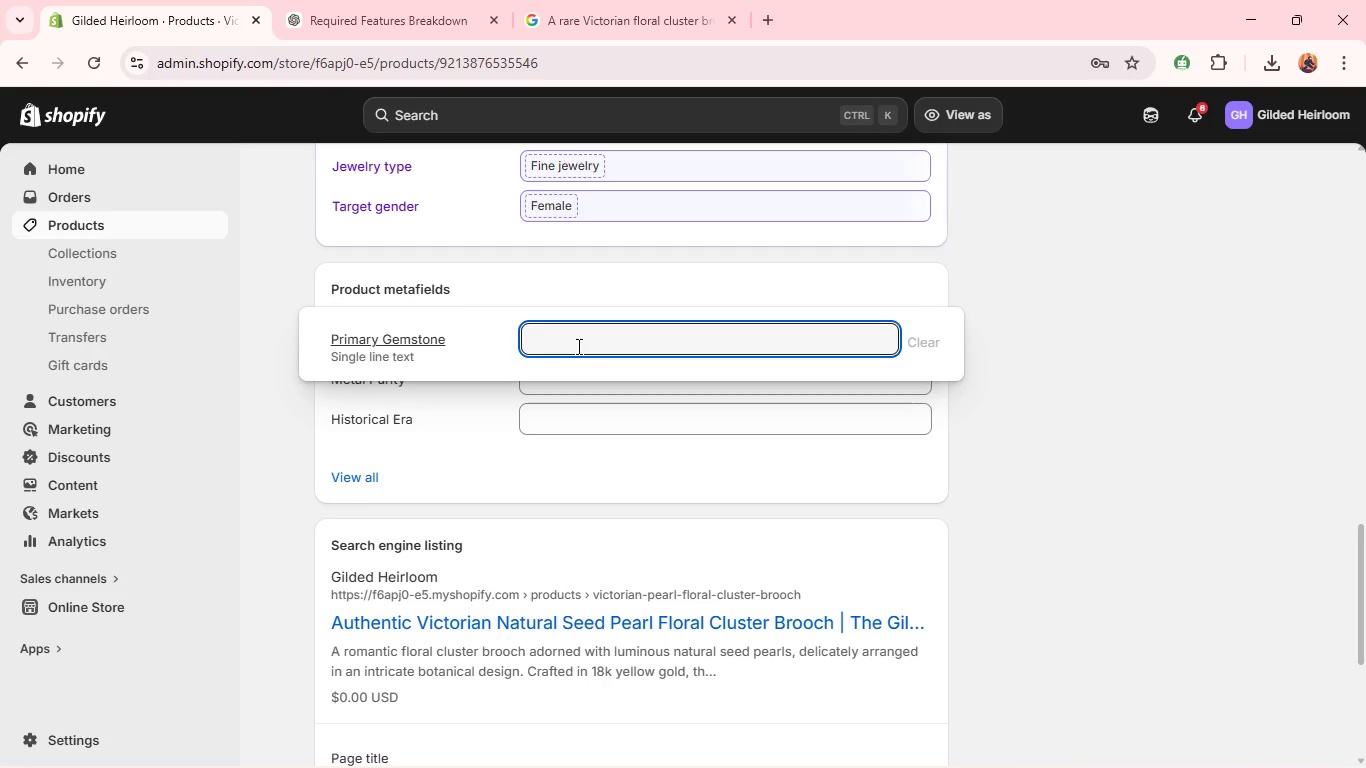 
type(Natural Seed Pearl )
 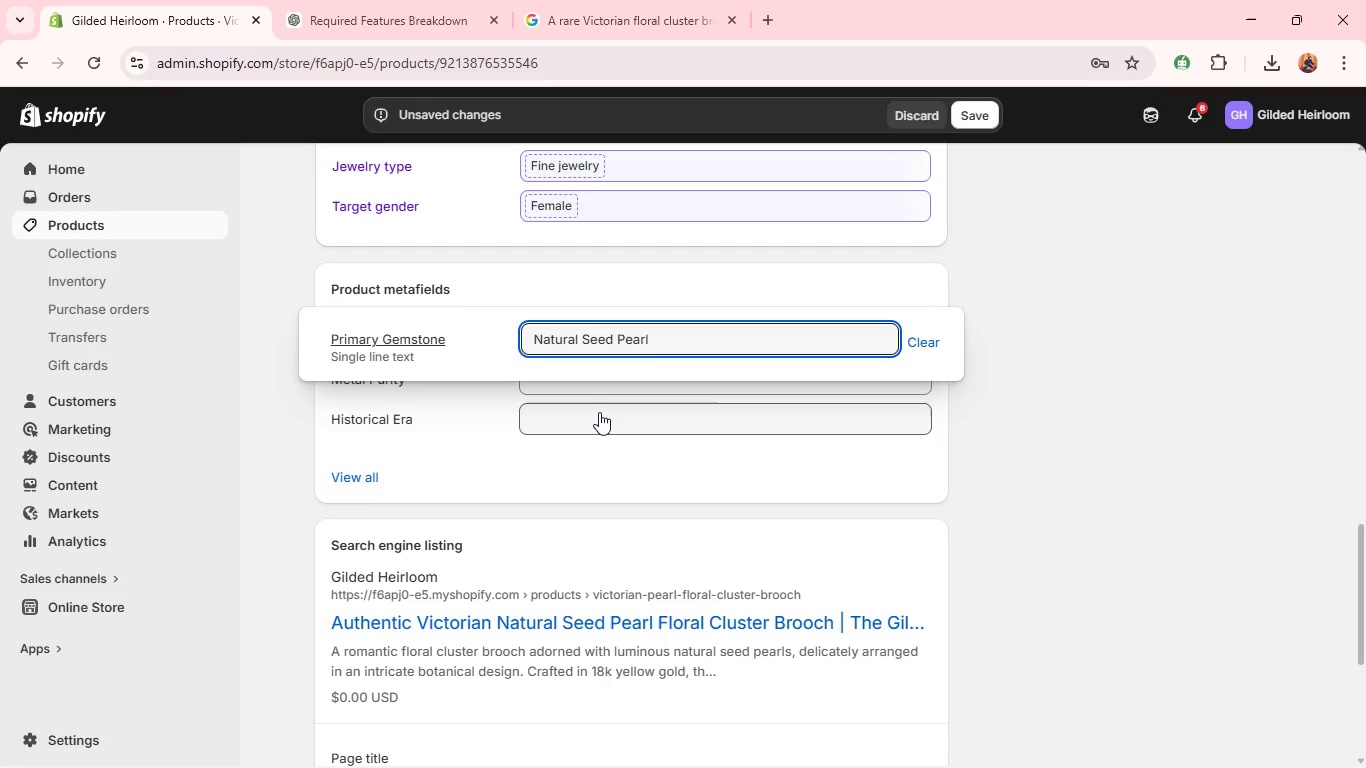 
left_click([599, 412])
 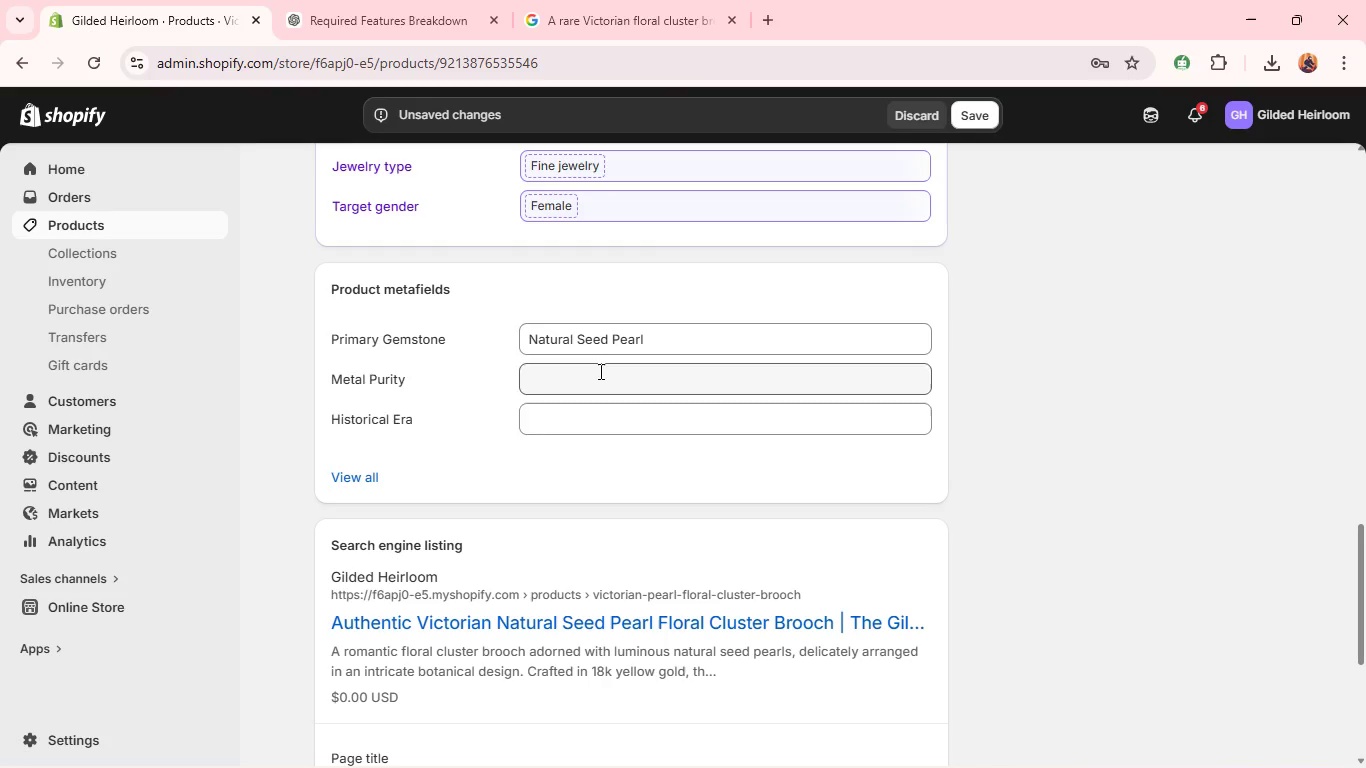 
left_click([599, 371])
 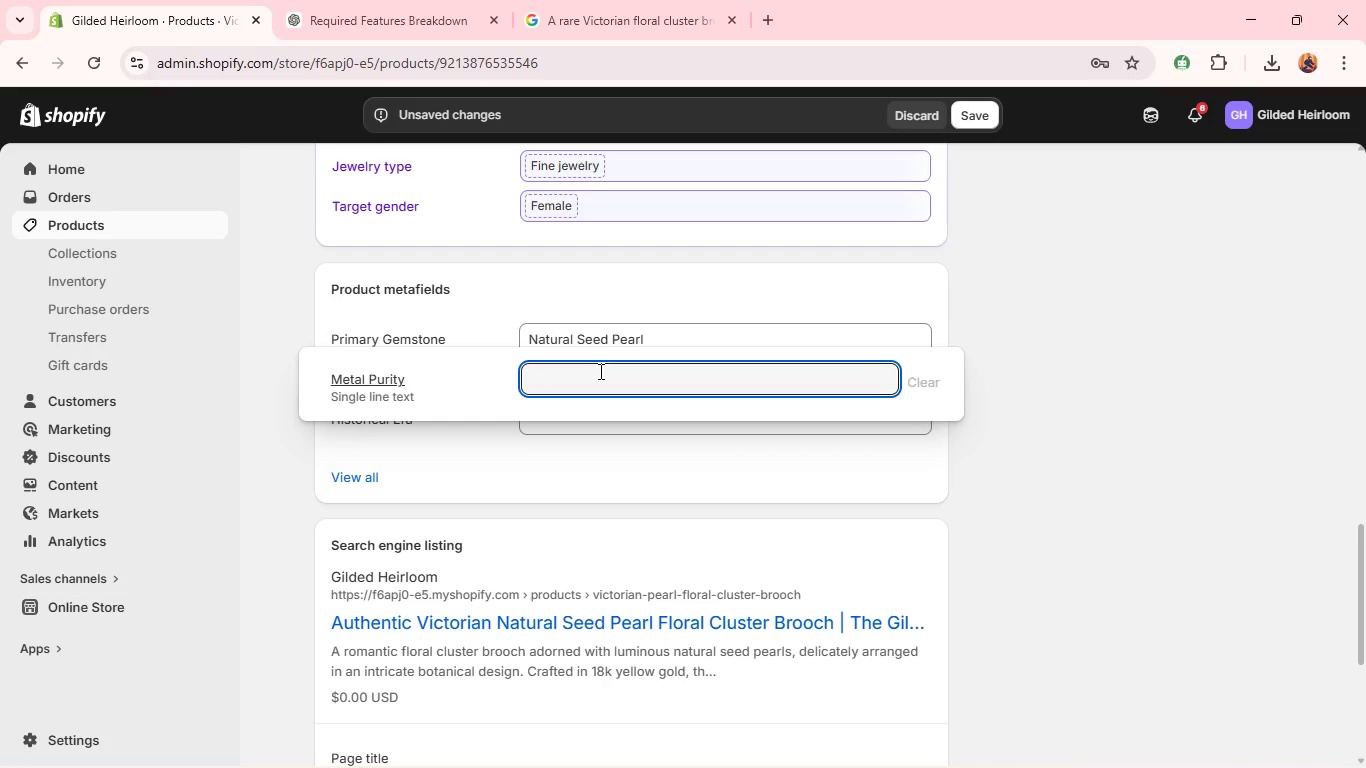 
hold_key(key=ShiftLeft, duration=0.34)
 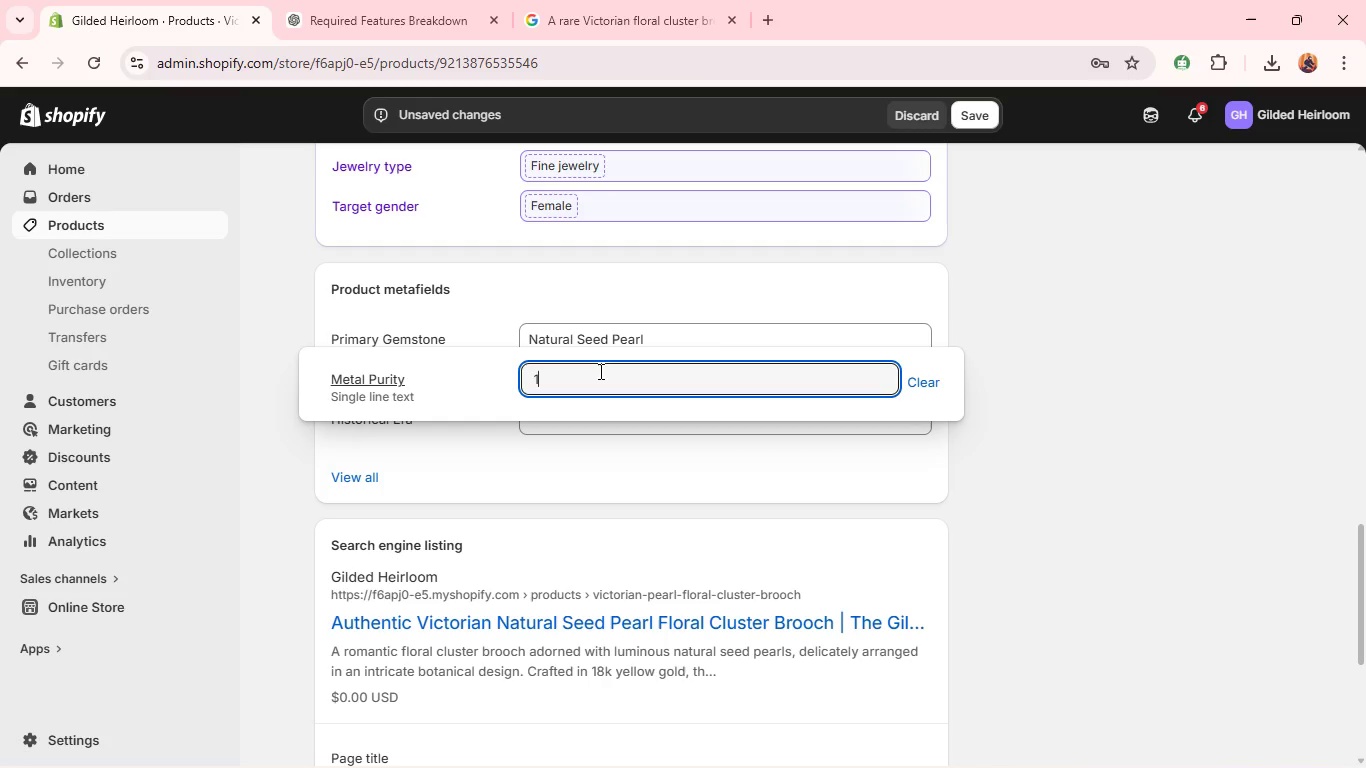 
type(18k T)
key(Backspace)
type(y)
key(Backspace)
type(Yellow Gold )
 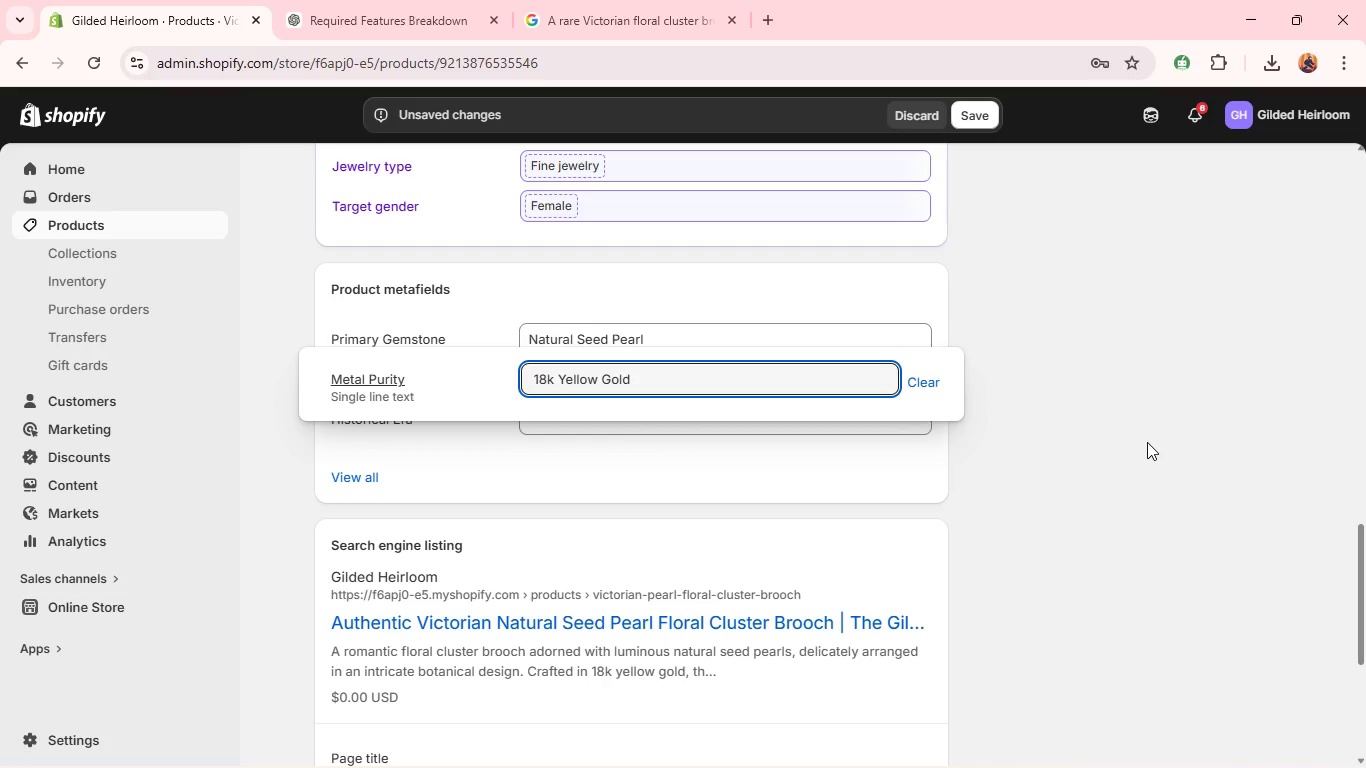 
left_click([1147, 442])
 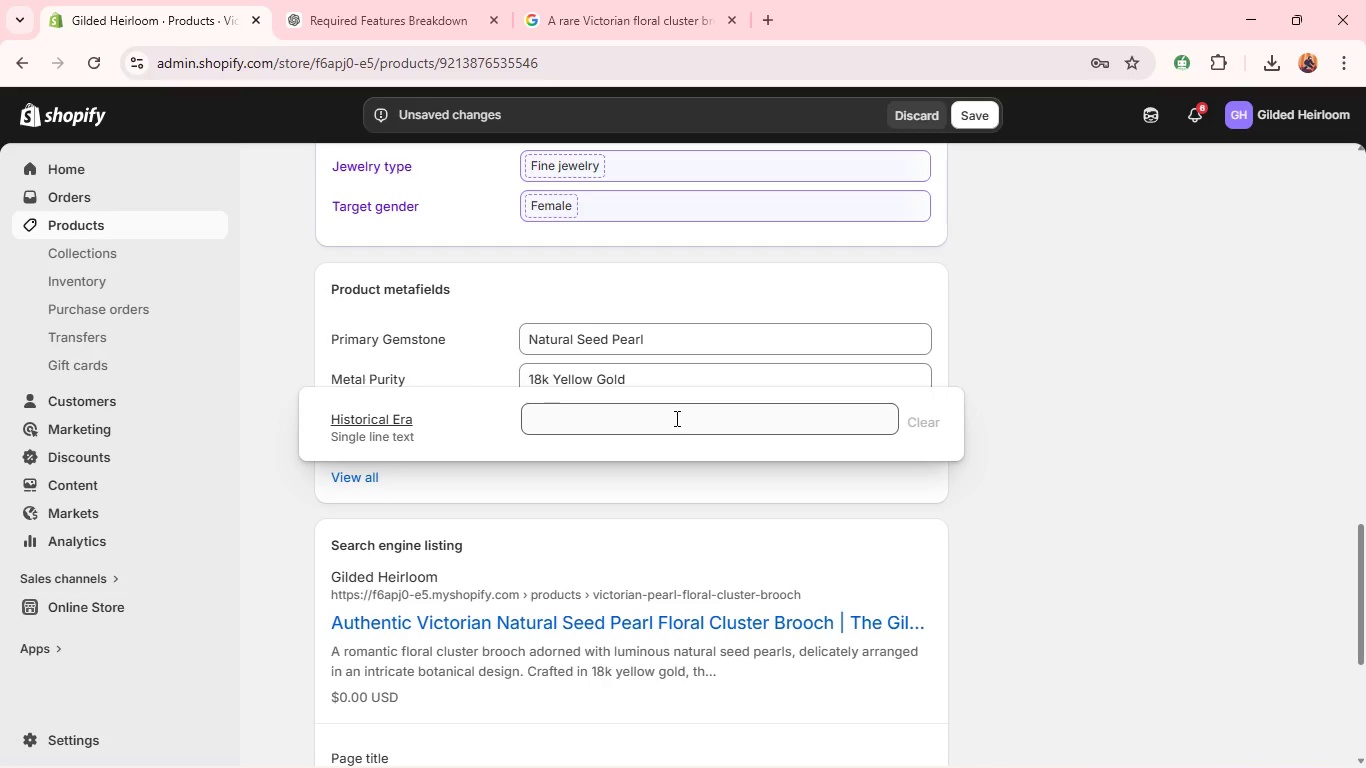 
left_click([675, 418])
 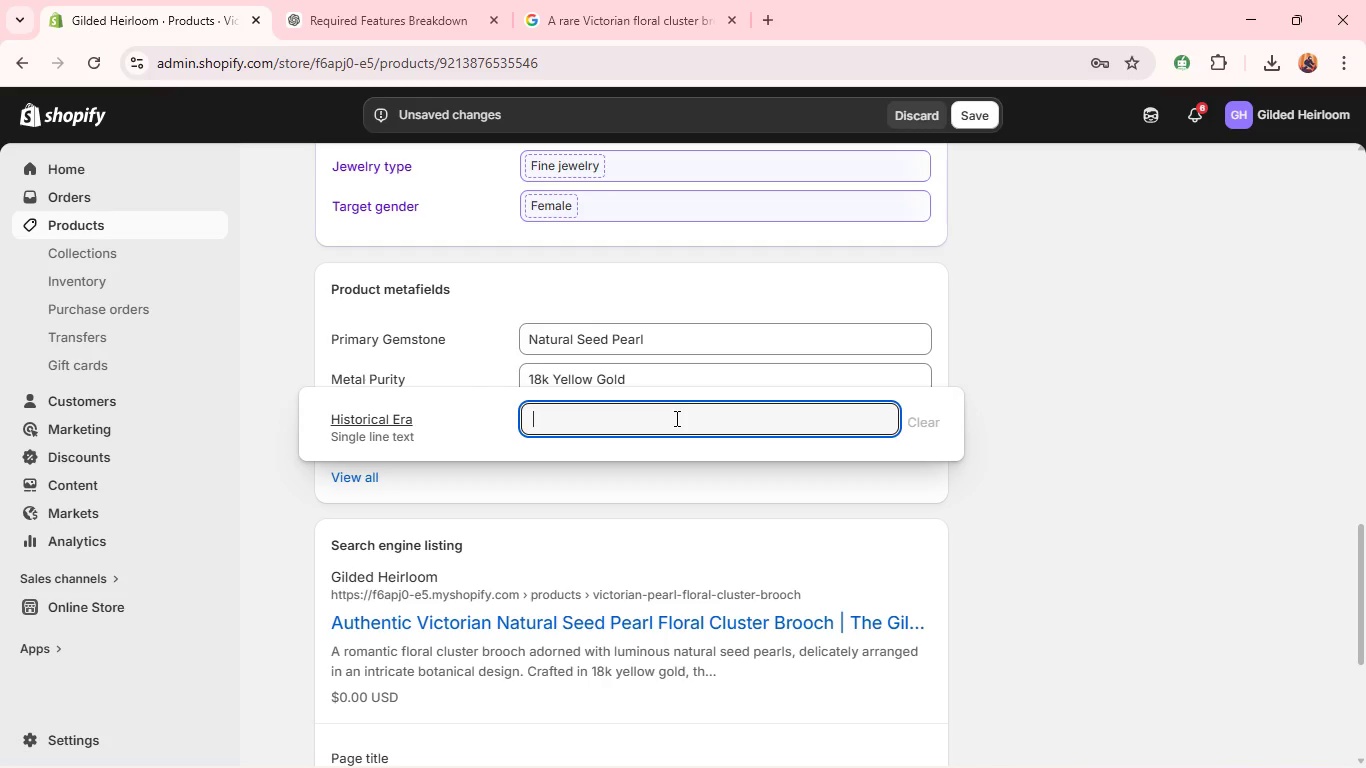 
type(Victorian )
 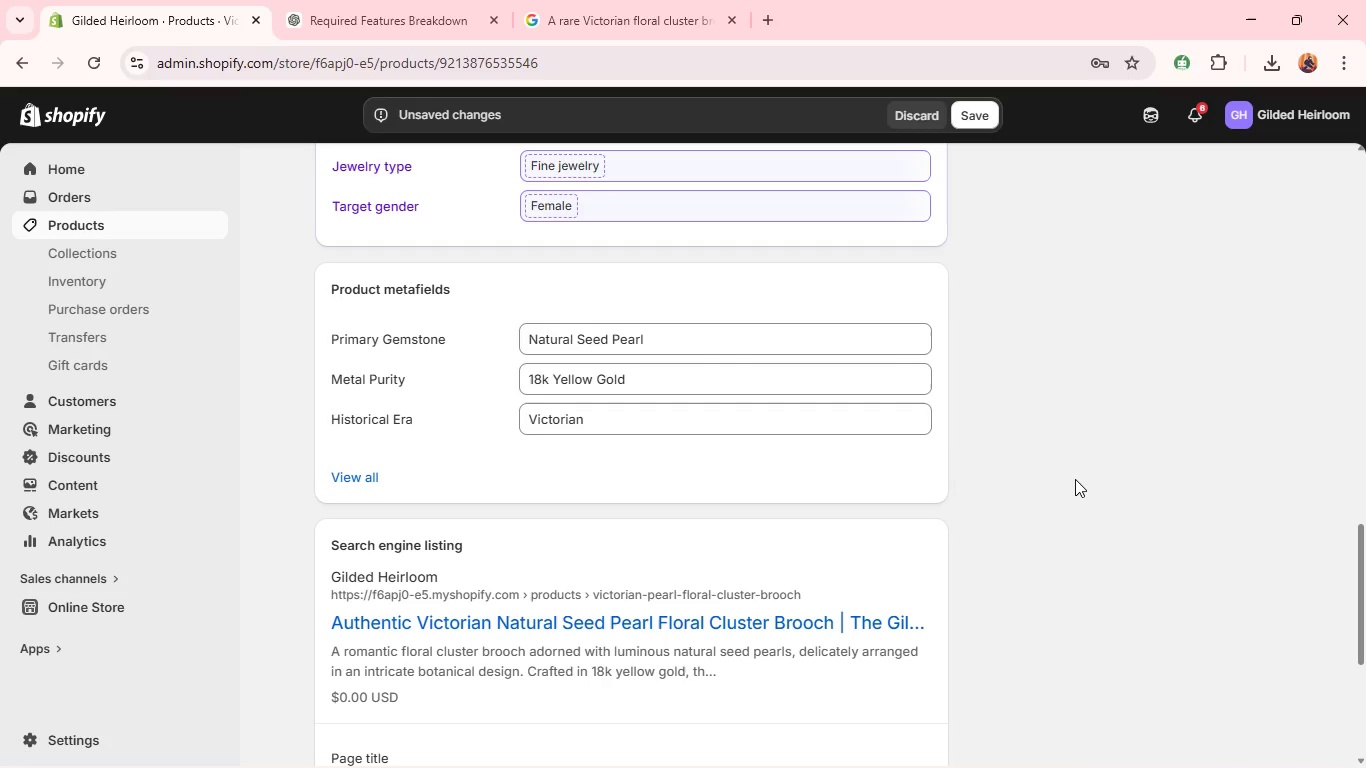 
left_click([1075, 479])
 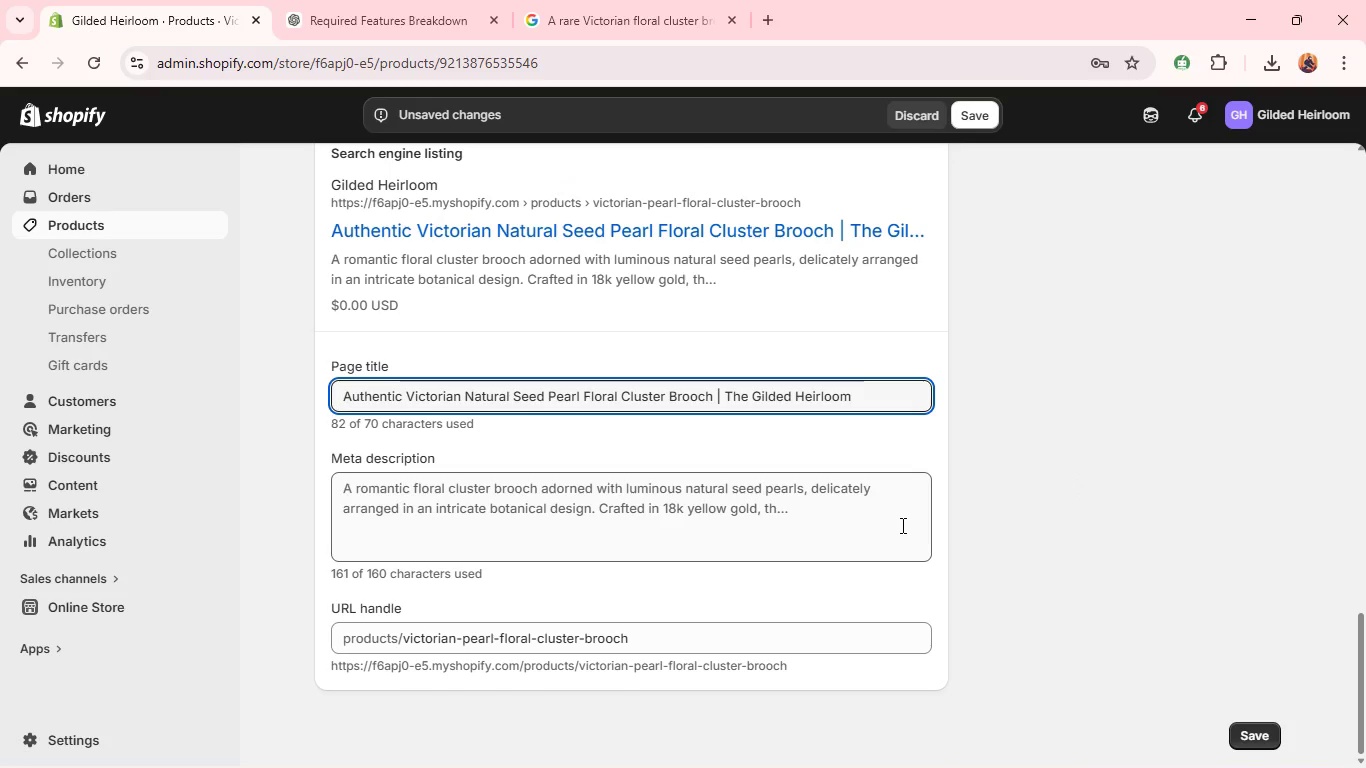 
wait(17.55)
 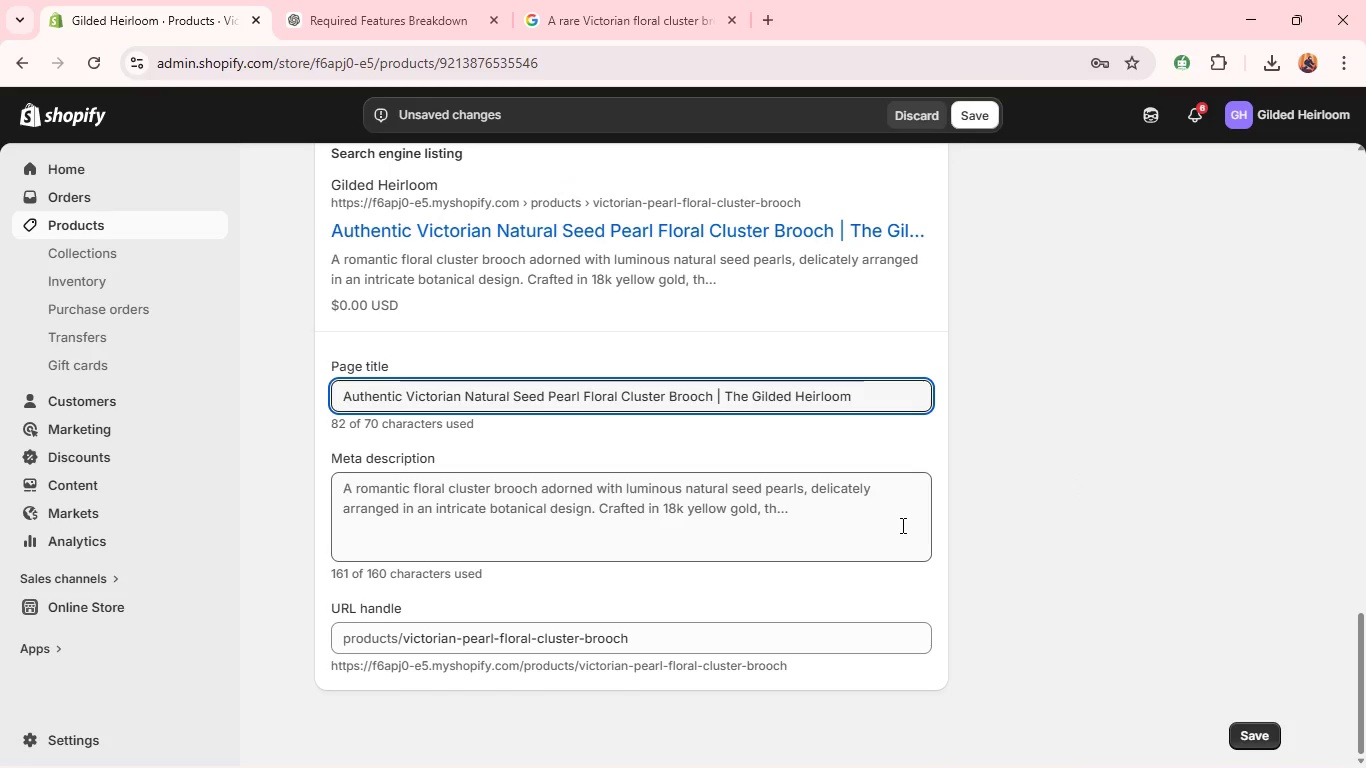 
left_click([1259, 736])
 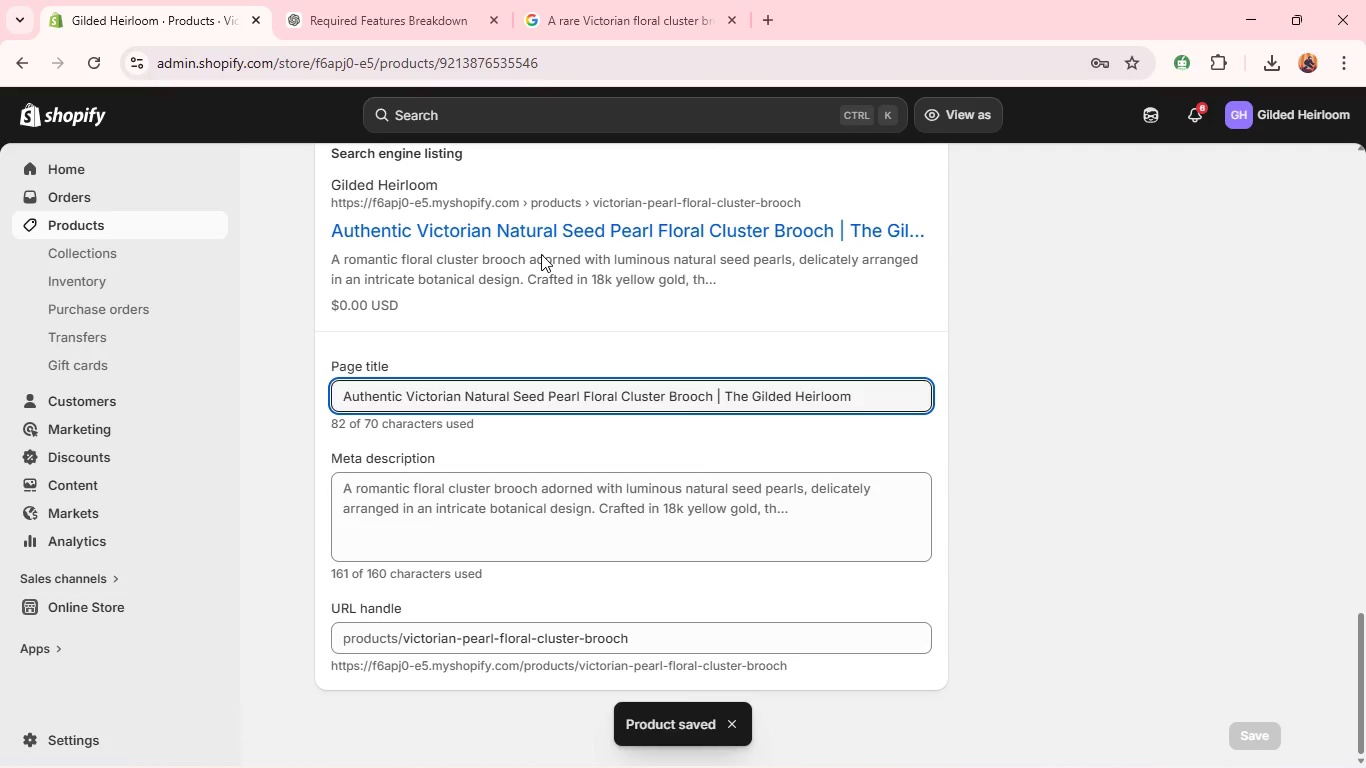 
wait(9.88)
 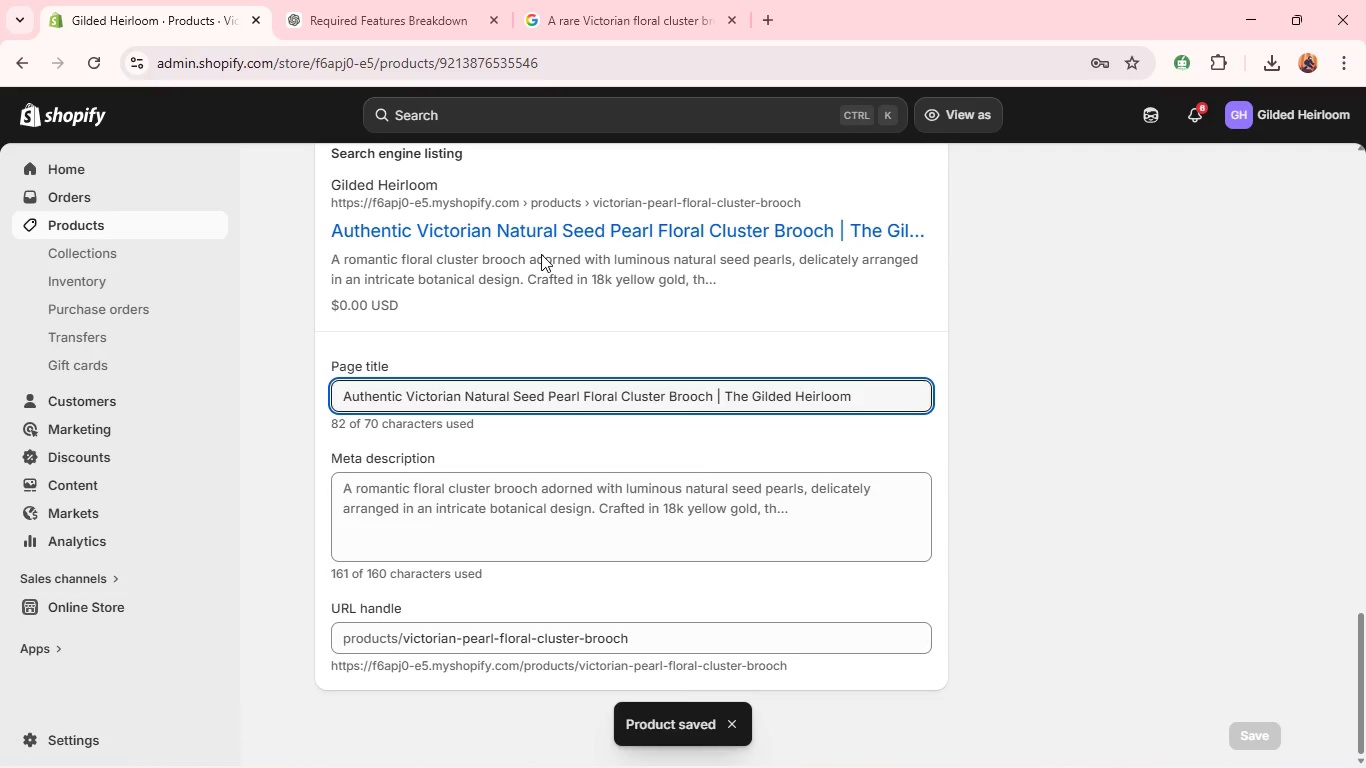 
left_click([334, 165])
 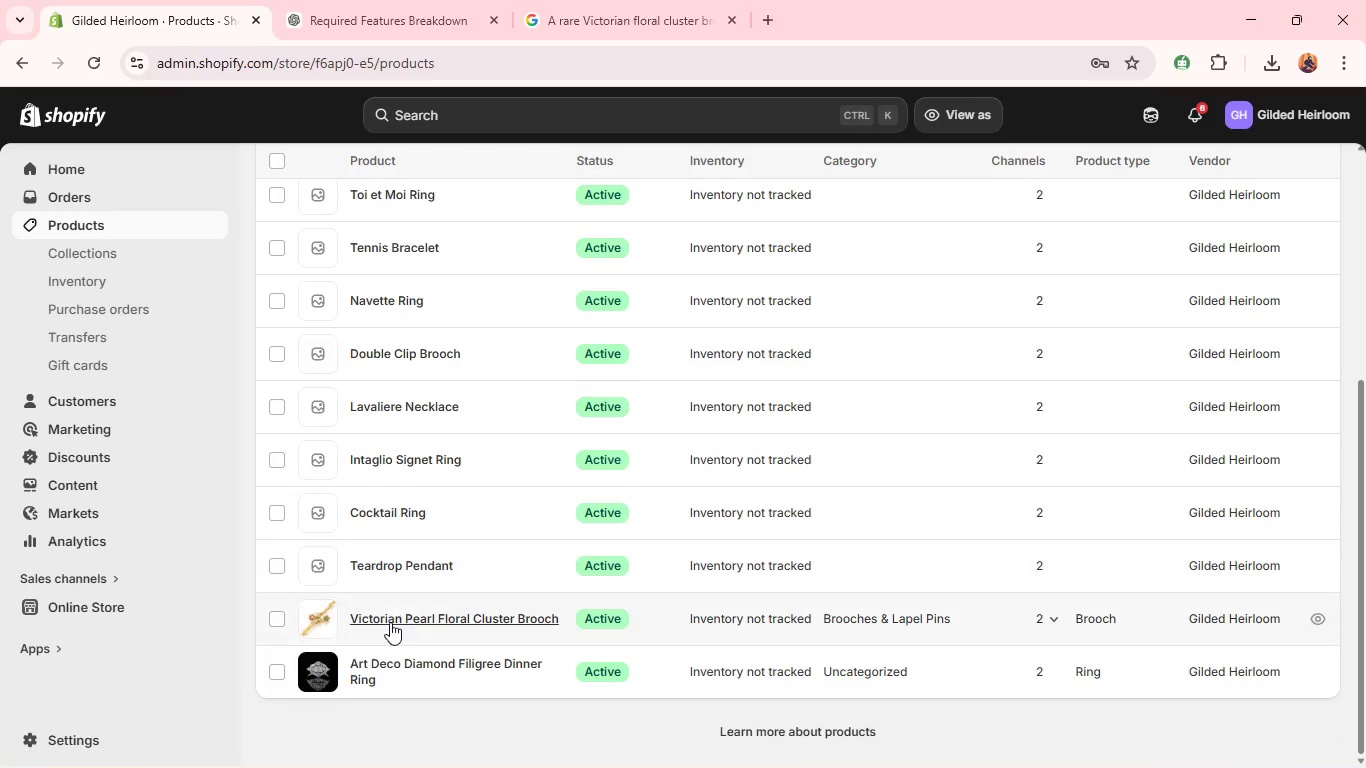 
wait(6.69)
 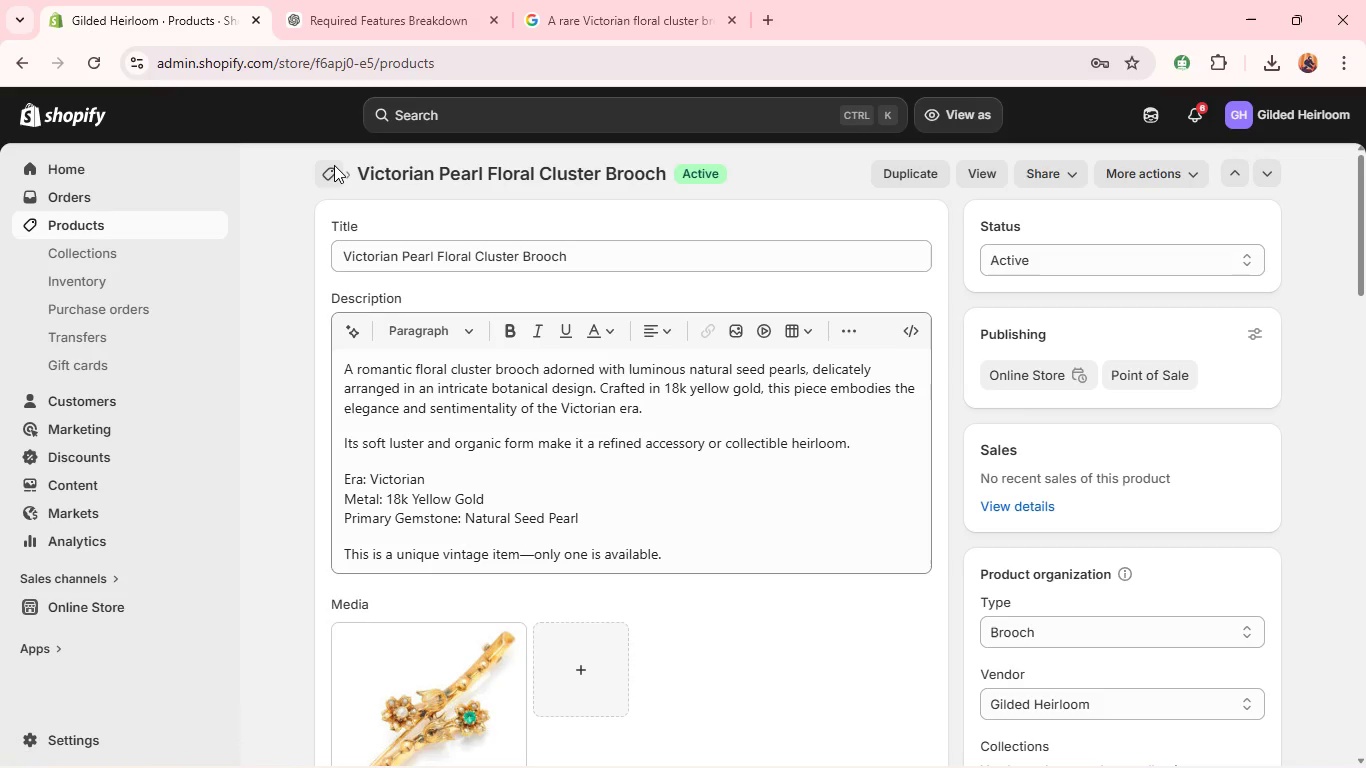 
left_click([411, 559])
 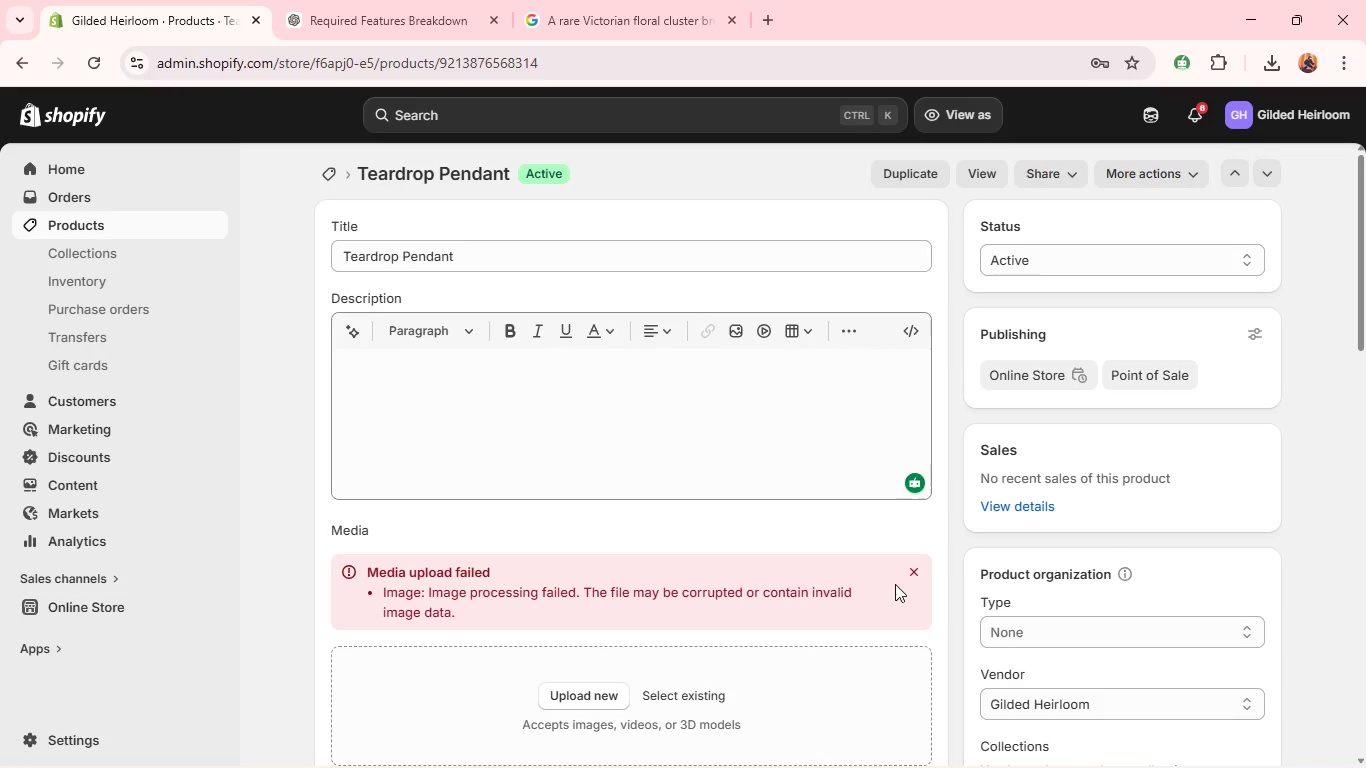 
wait(6.48)
 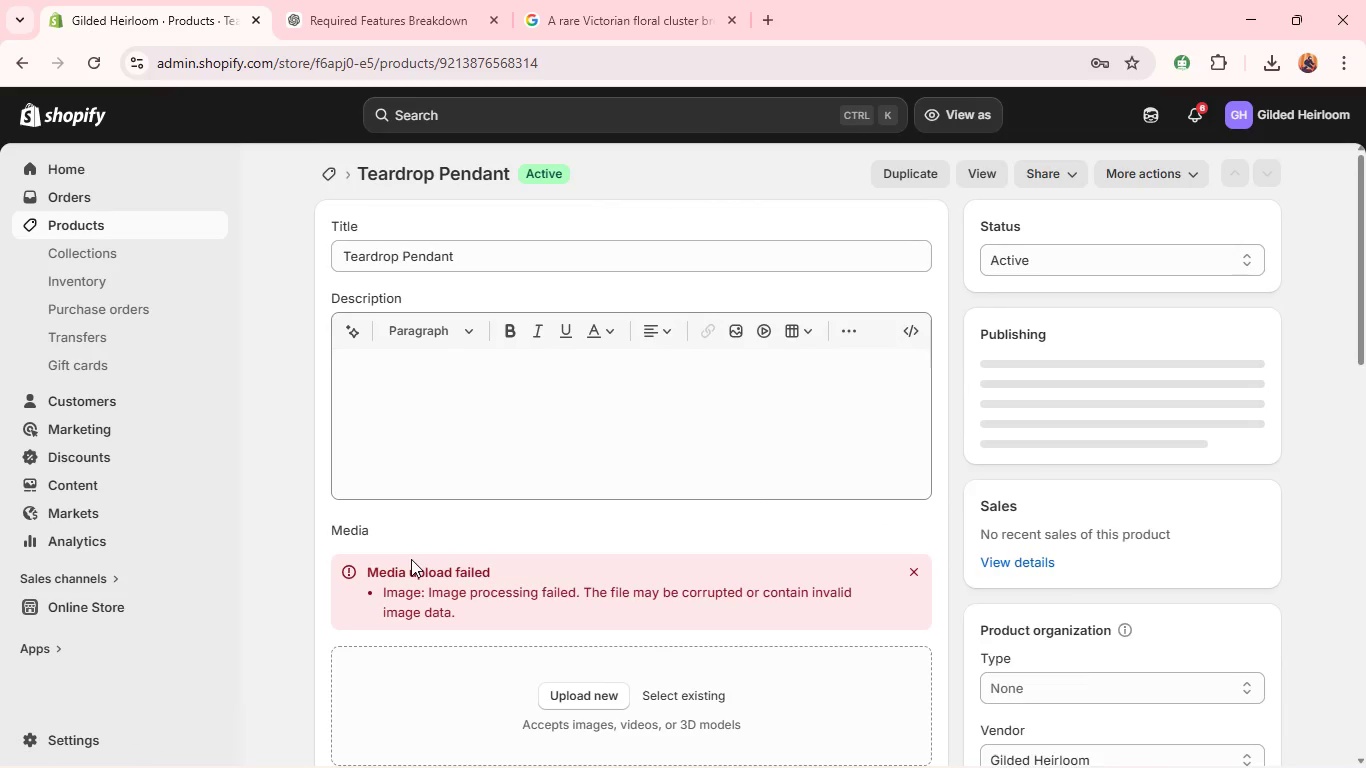 
left_click([907, 579])
 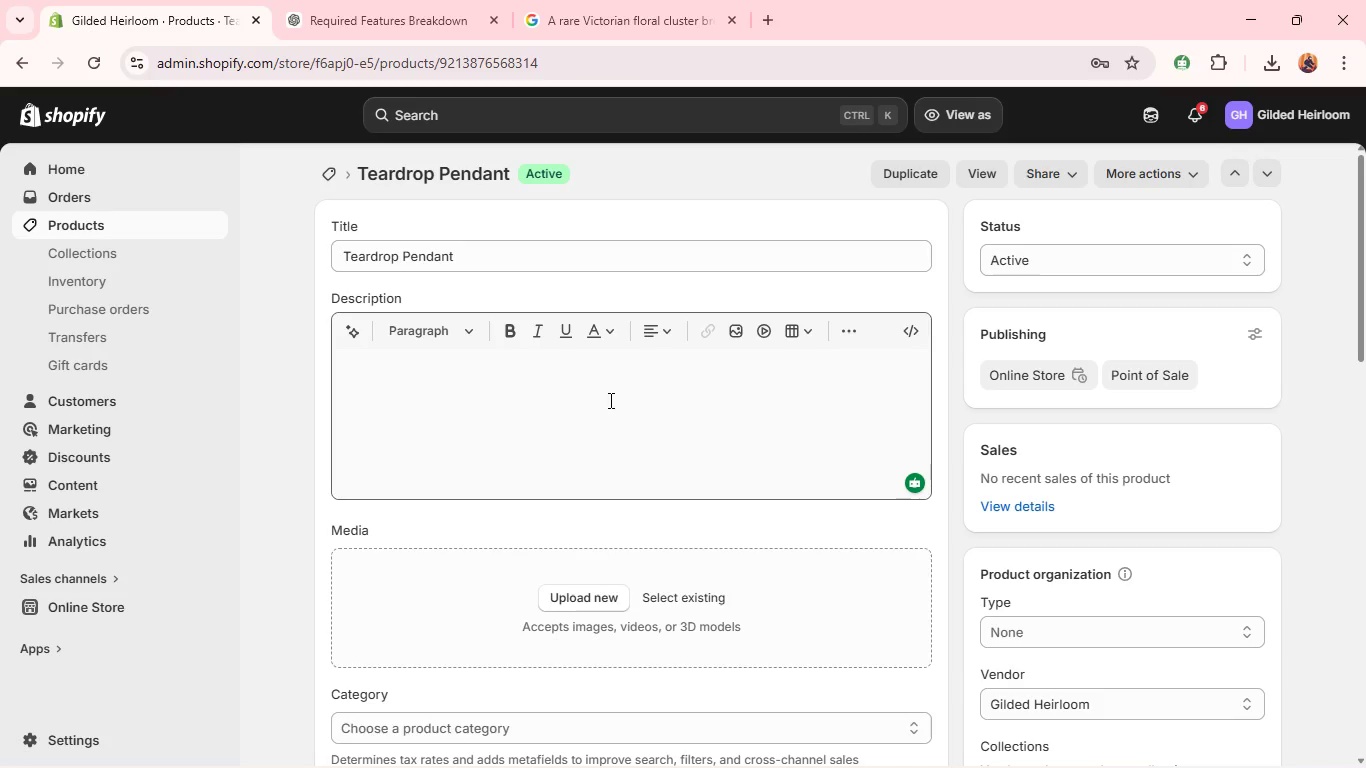 
wait(10.97)
 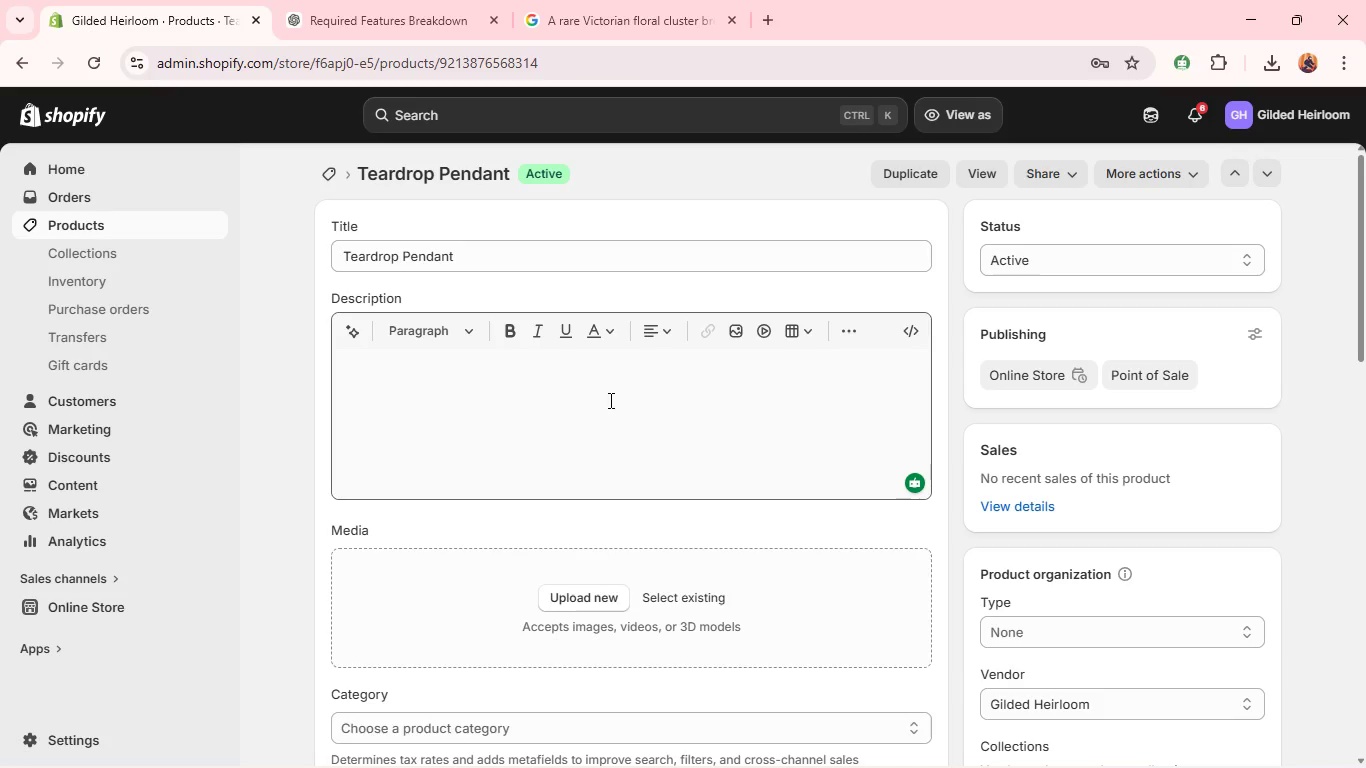 
left_click([343, 252])
 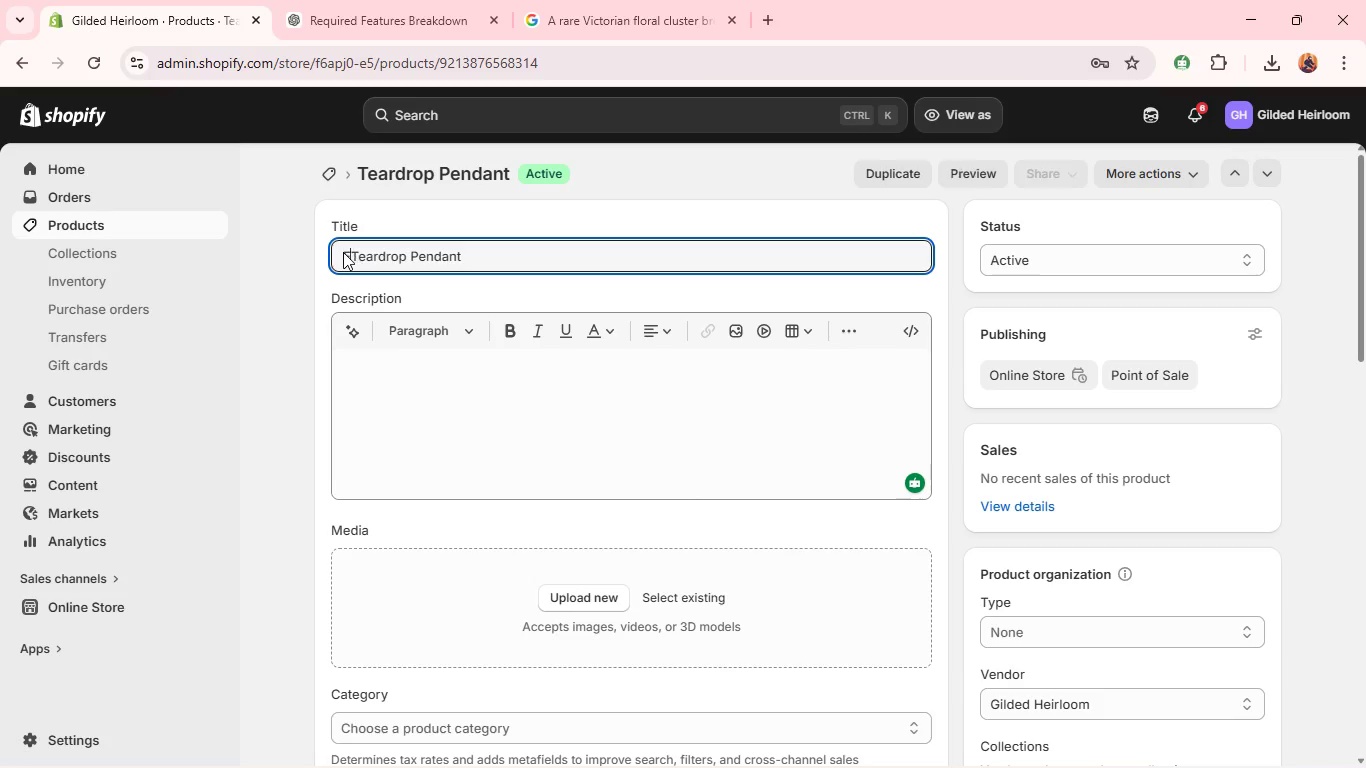 
type(Edwa)
 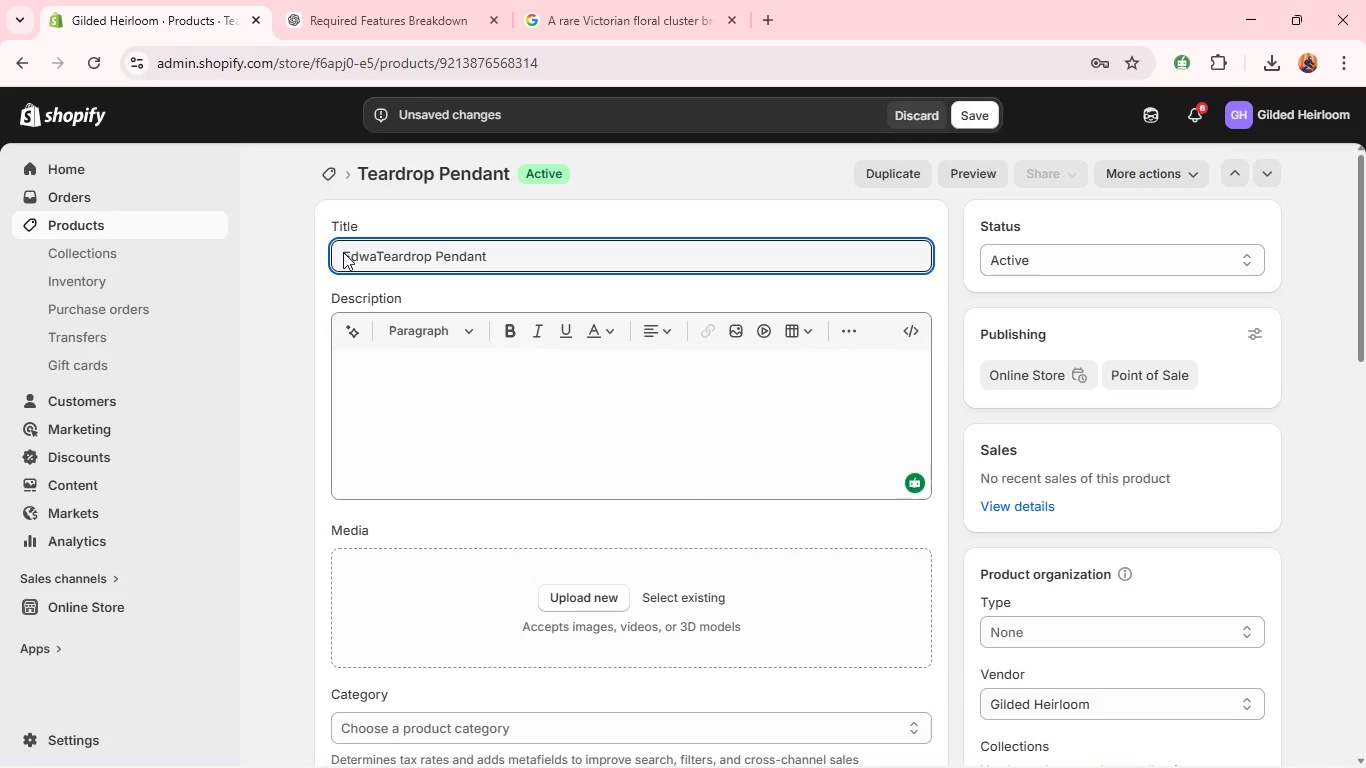 
type(rdian Aquamarine )
 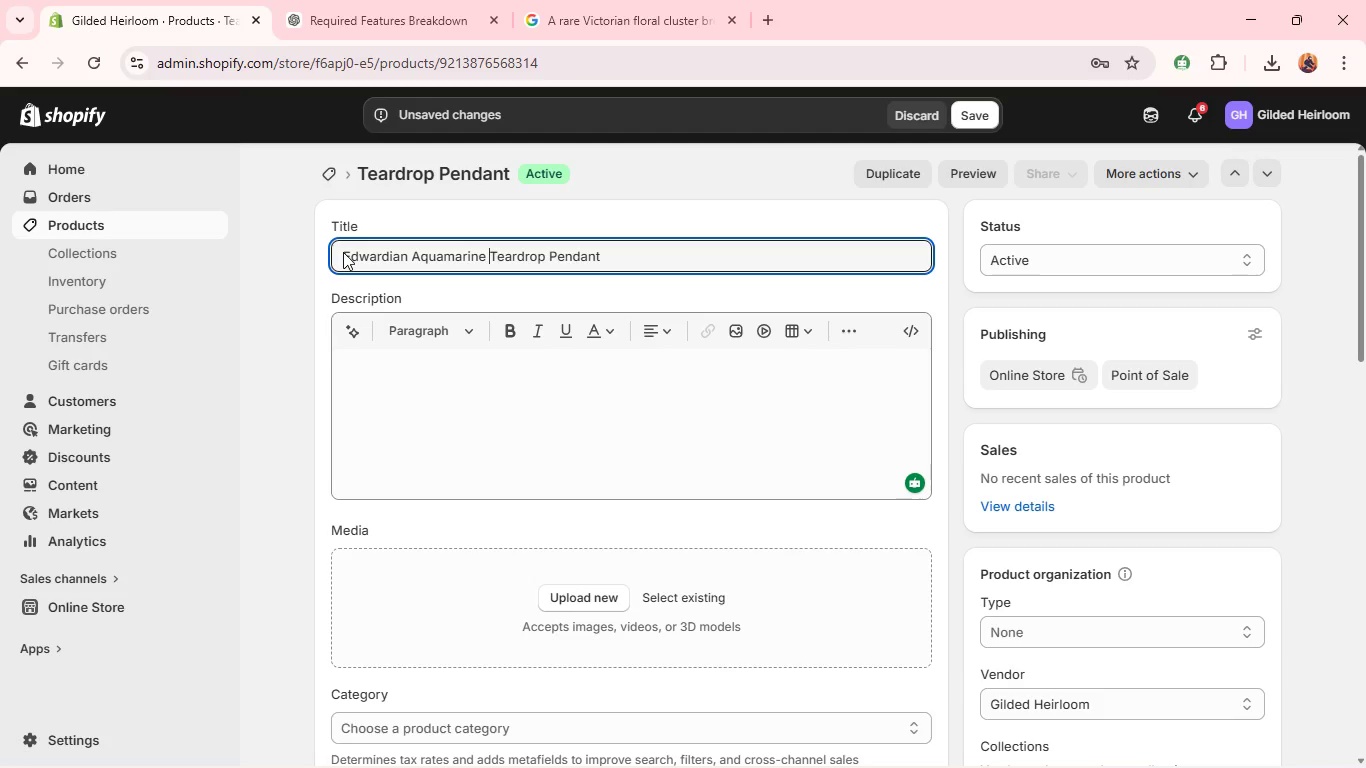 
key(Control+A)
 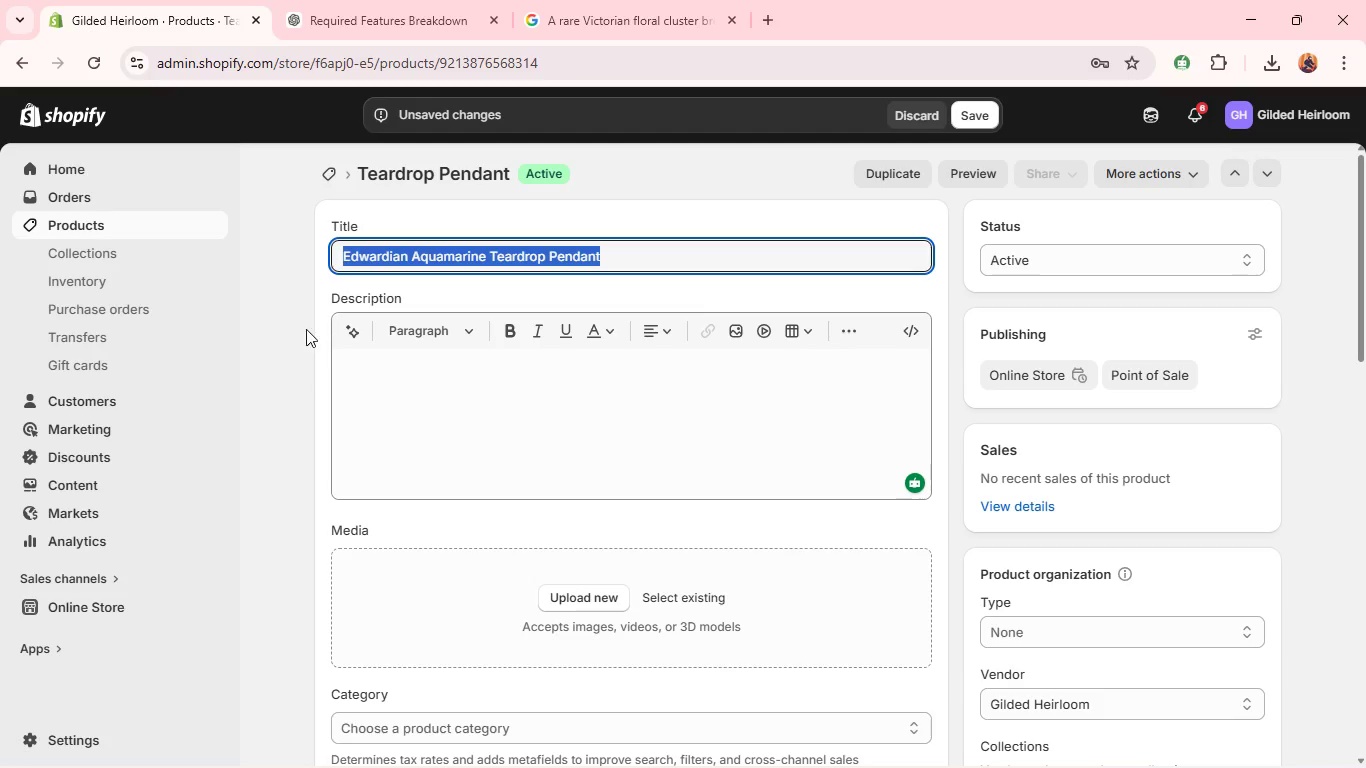 
key(Control+C)
 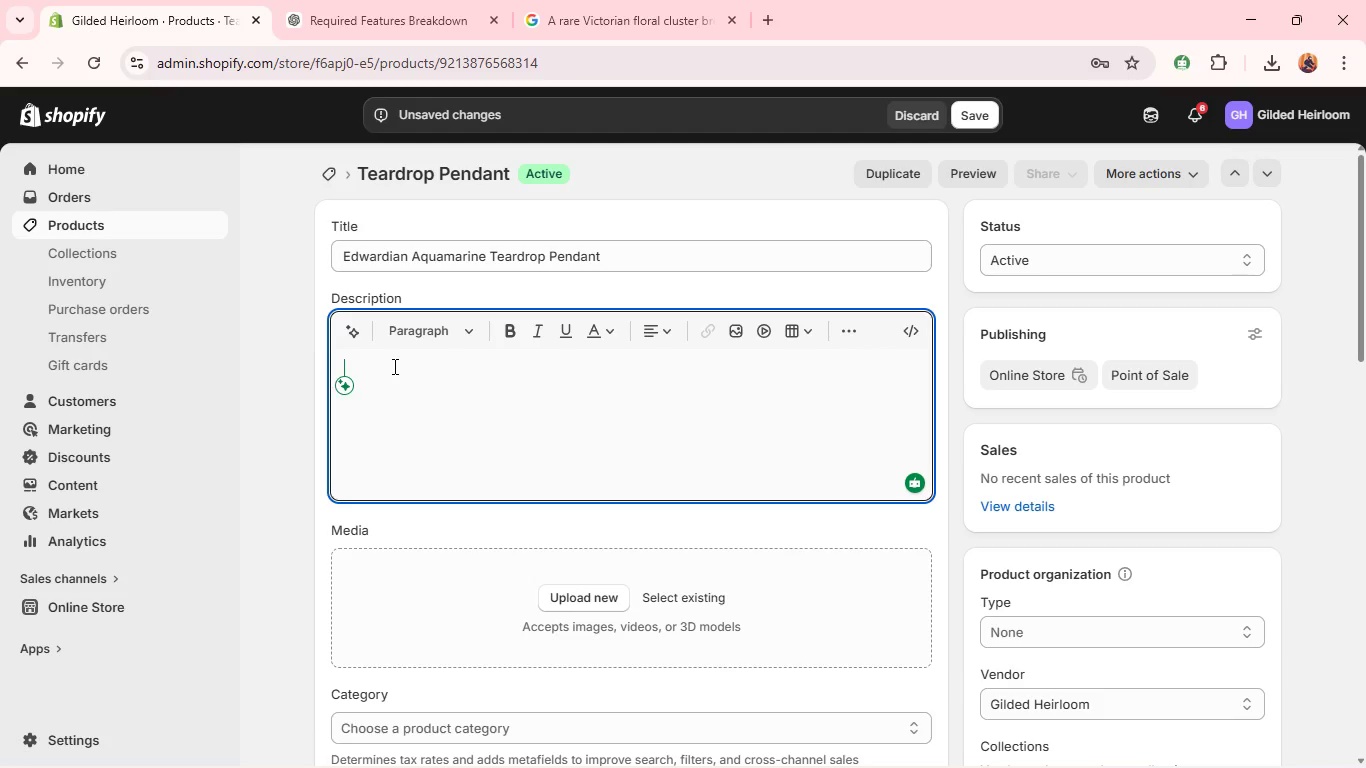 
left_click([393, 366])
 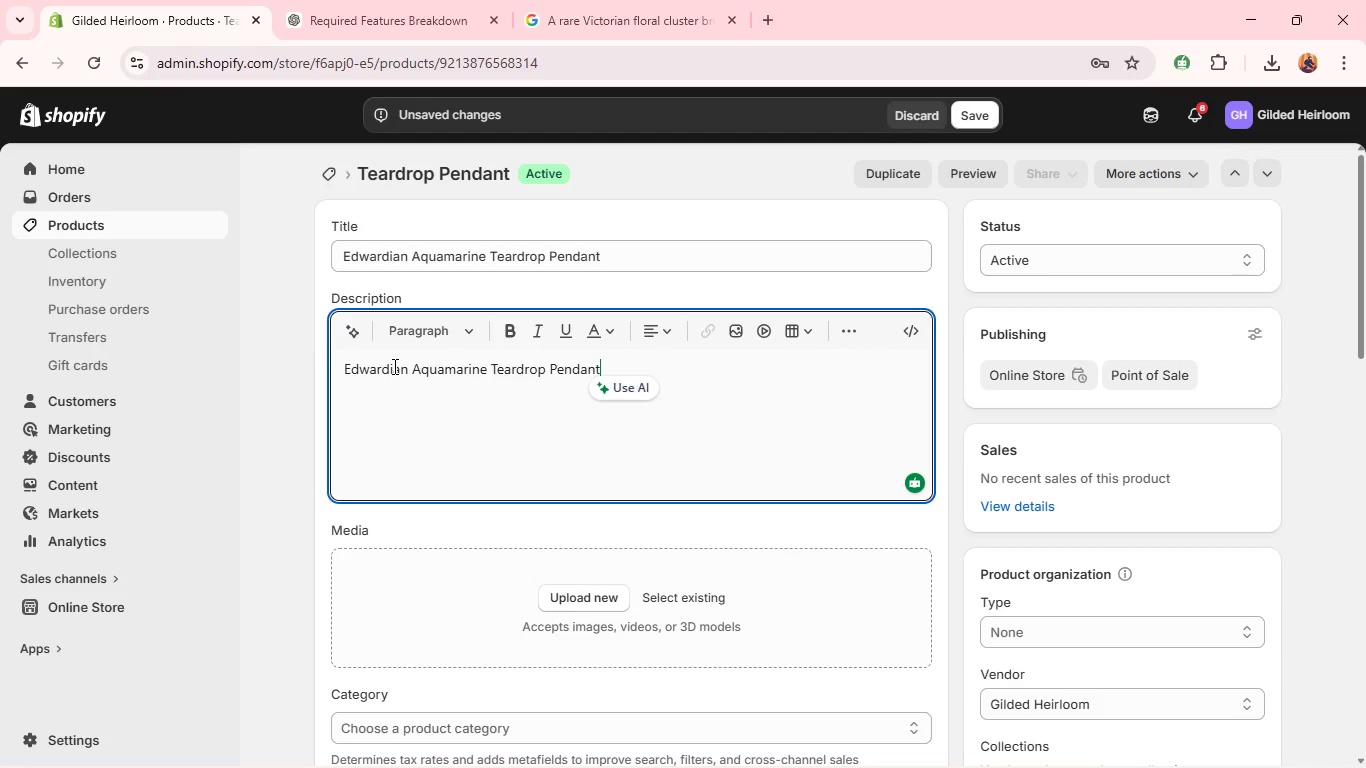 
key(Control+V)
 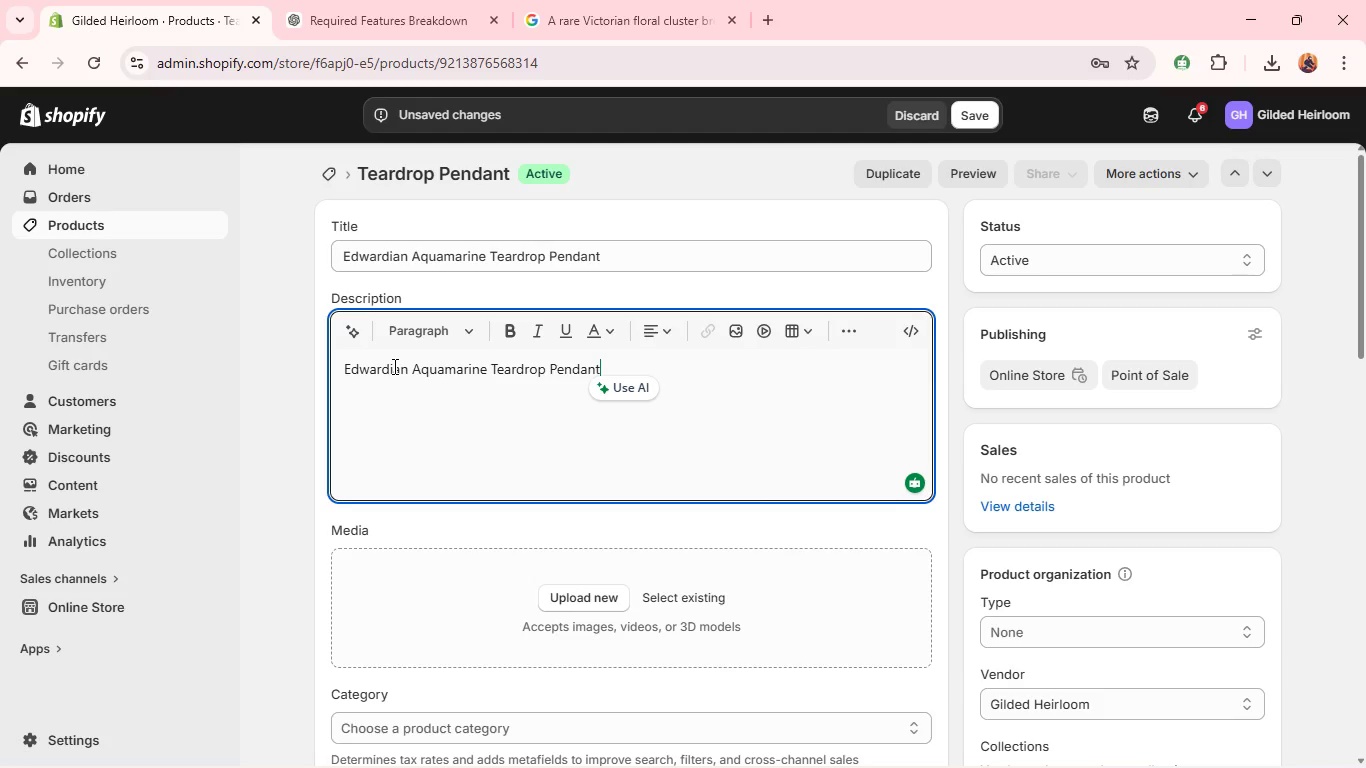 
wait(7.25)
 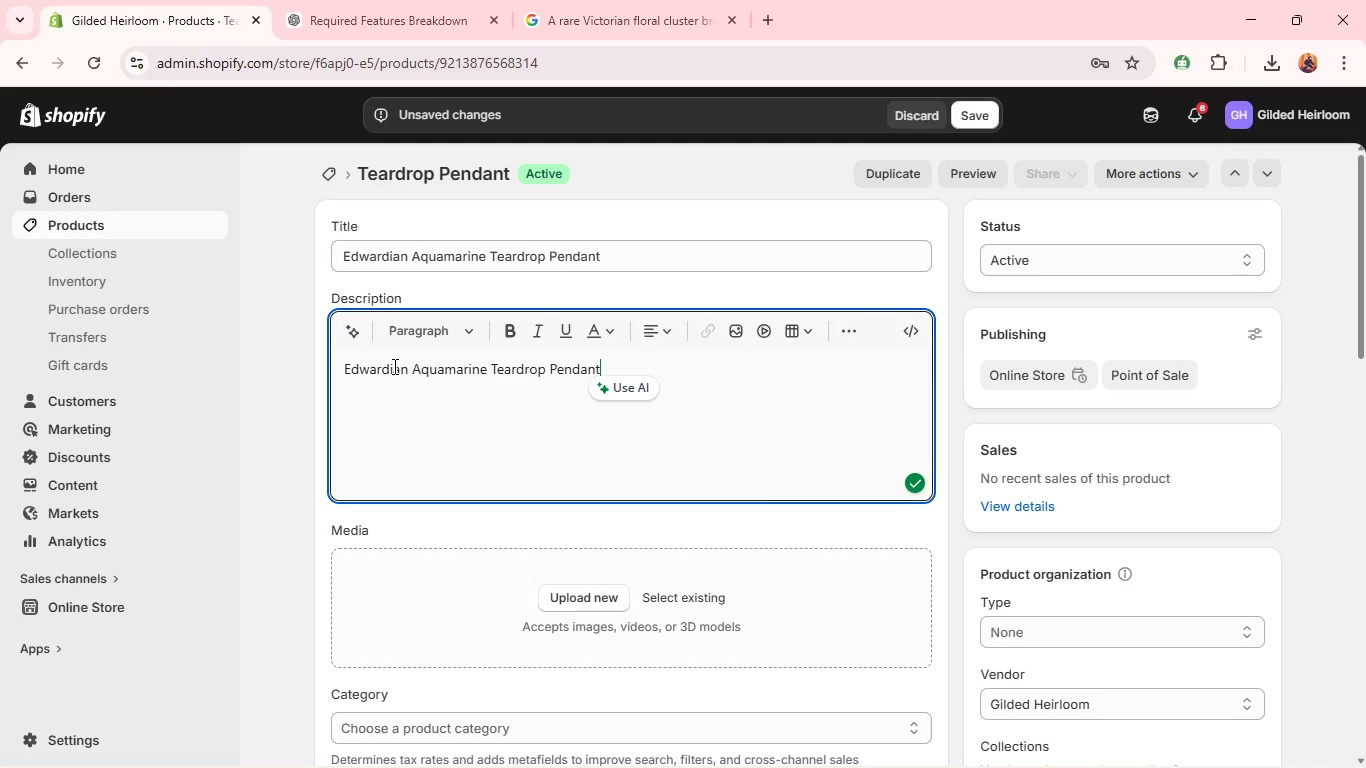 
key(Control+A)
 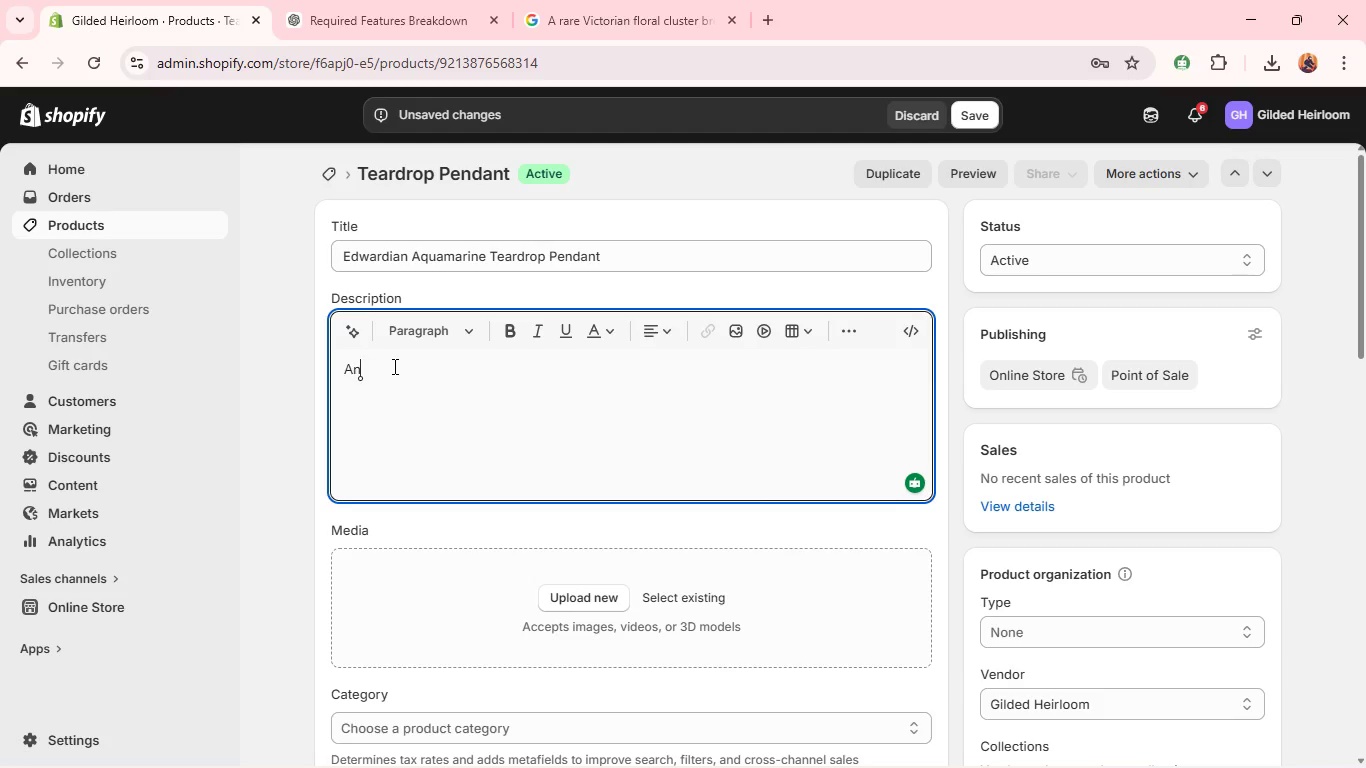 
type(An elegant Edwardian teardrop pendant featuring a rare Santa Maria aquamarine )
key(Backspace)
type(, set in luminous platinum. The refined silhouette and delicate craftmanship reflect the ligh, a)
 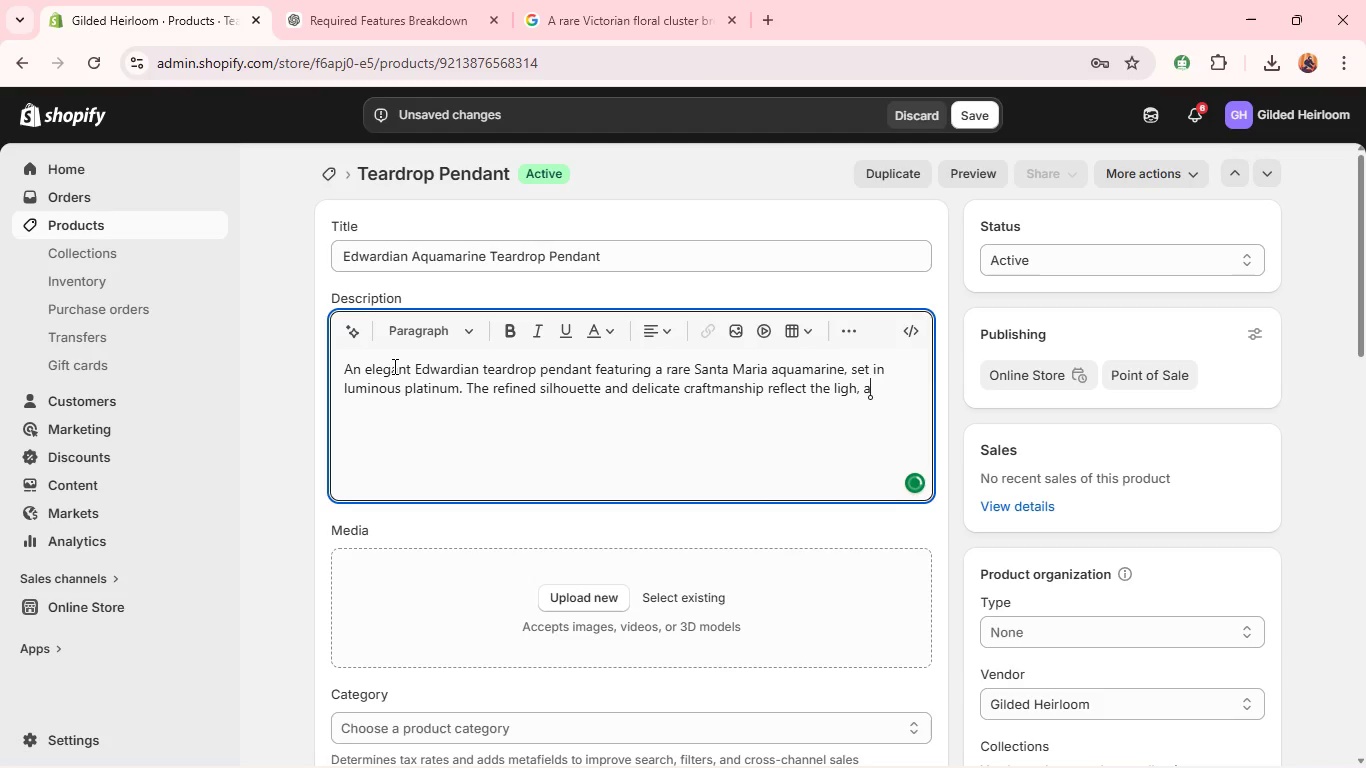 
type(iry aesthetic of the W)
key(Backspace)
type(Edwardian period. )
 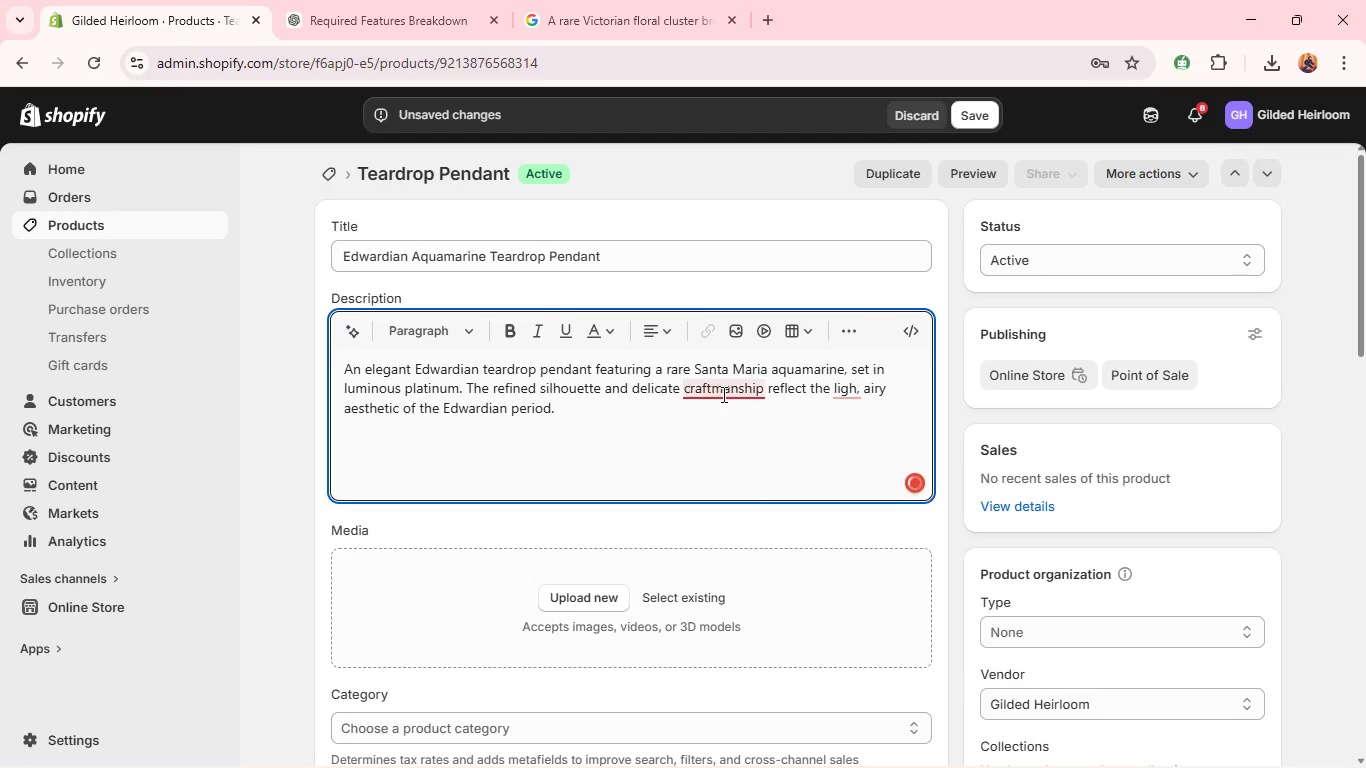 
left_click([706, 243])
 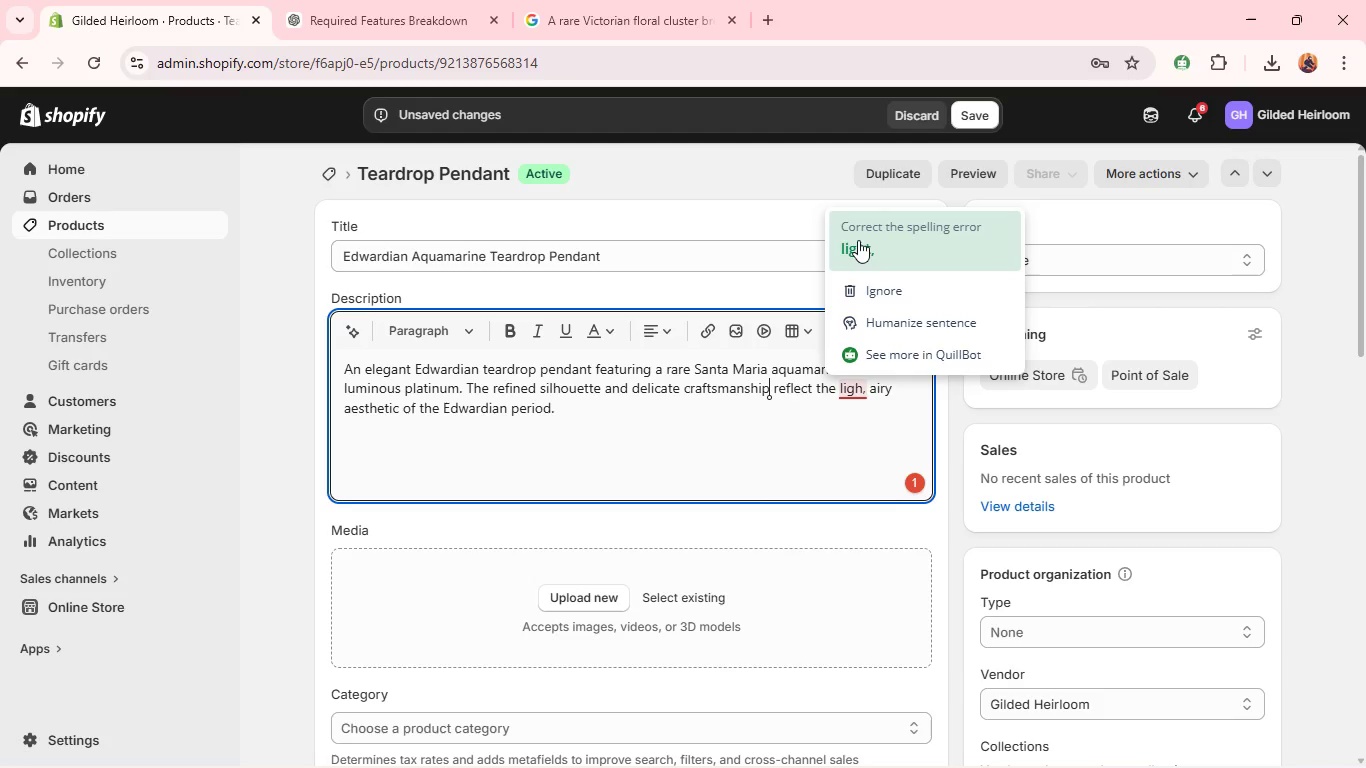 
left_click([858, 240])
 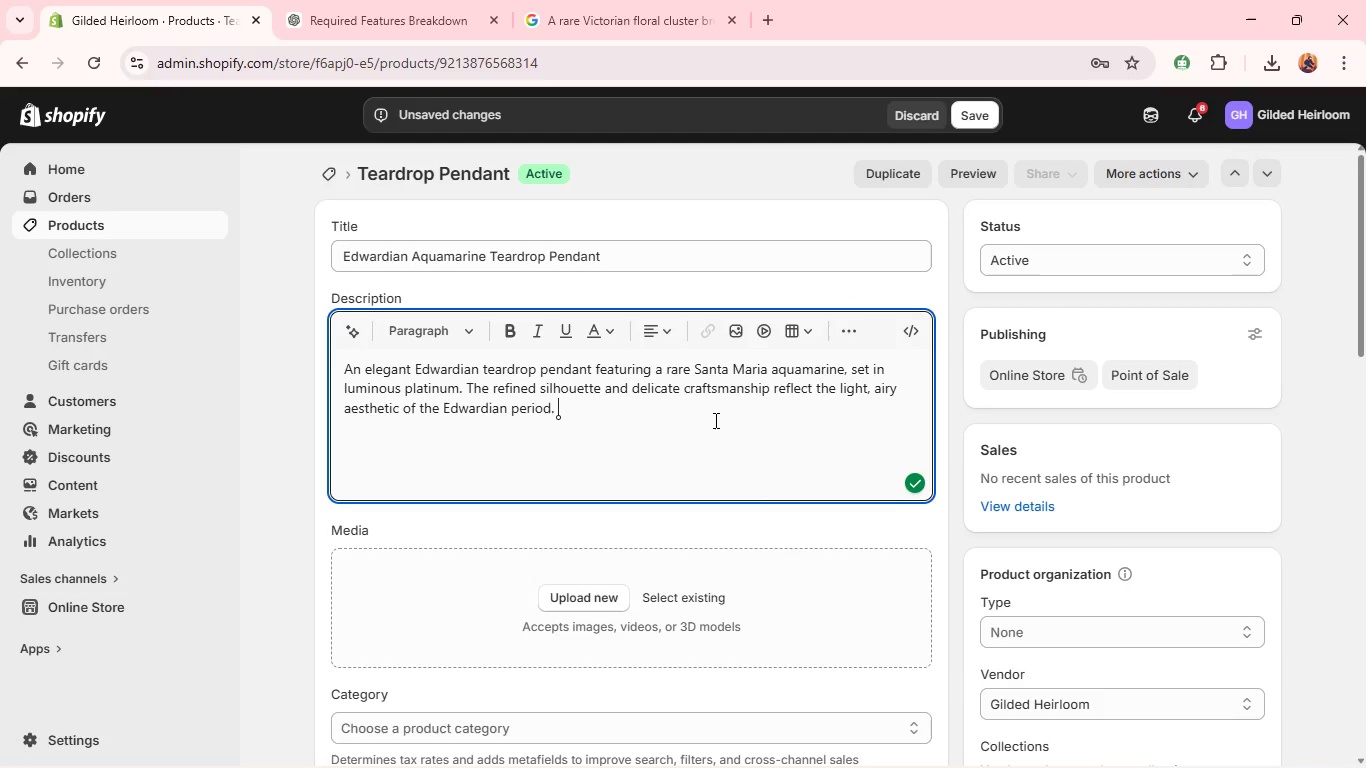 
left_click([714, 420])
 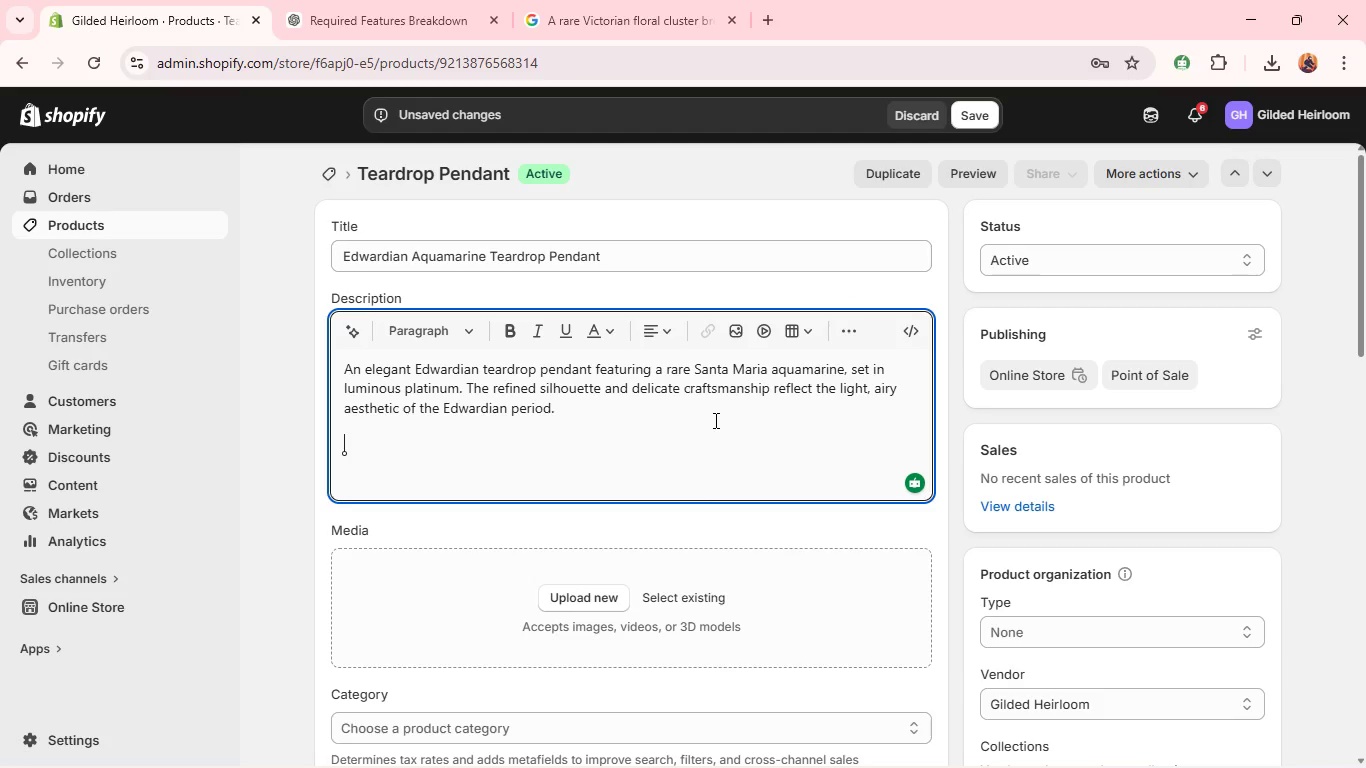 
key(Enter)
 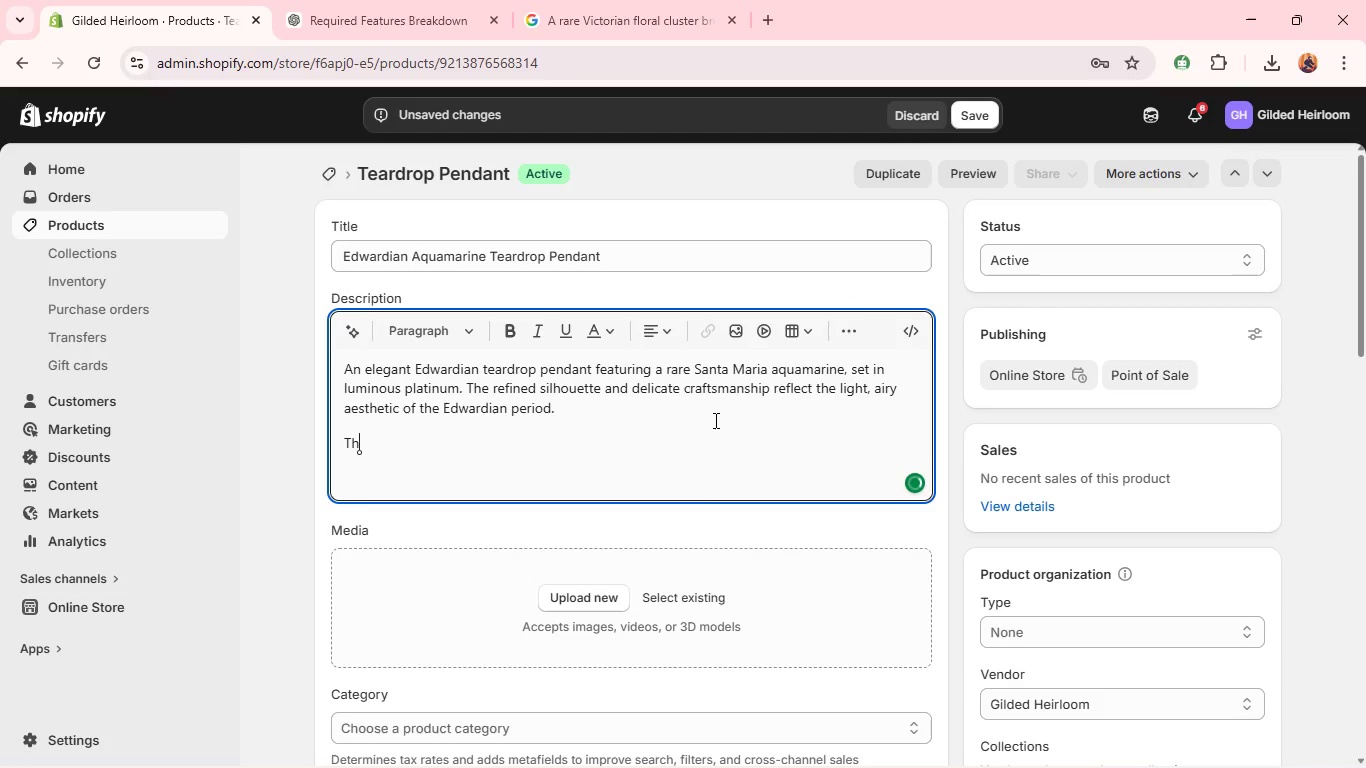 
type(This graceful piece offers both brilliance and timeless sophistication.)
 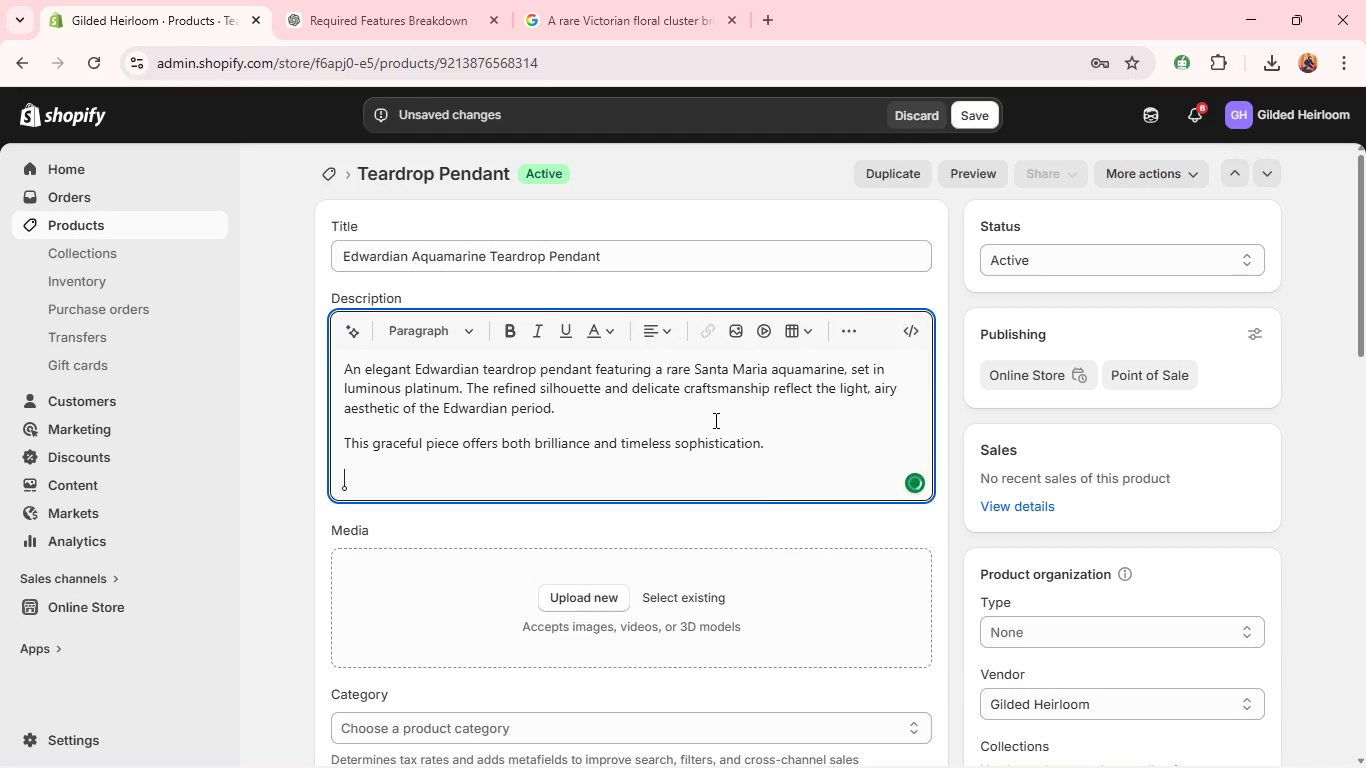 
key(Enter)
 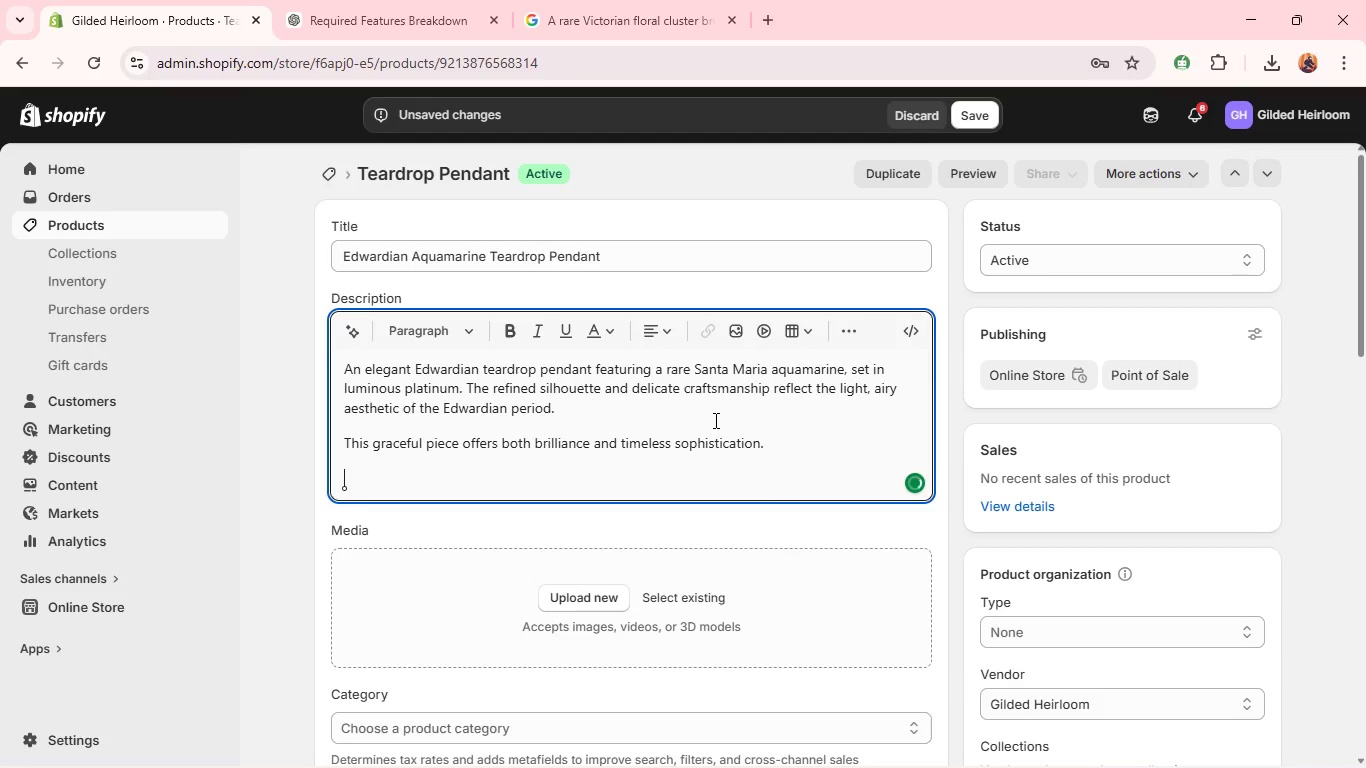 
type(Era: Edwardian)
 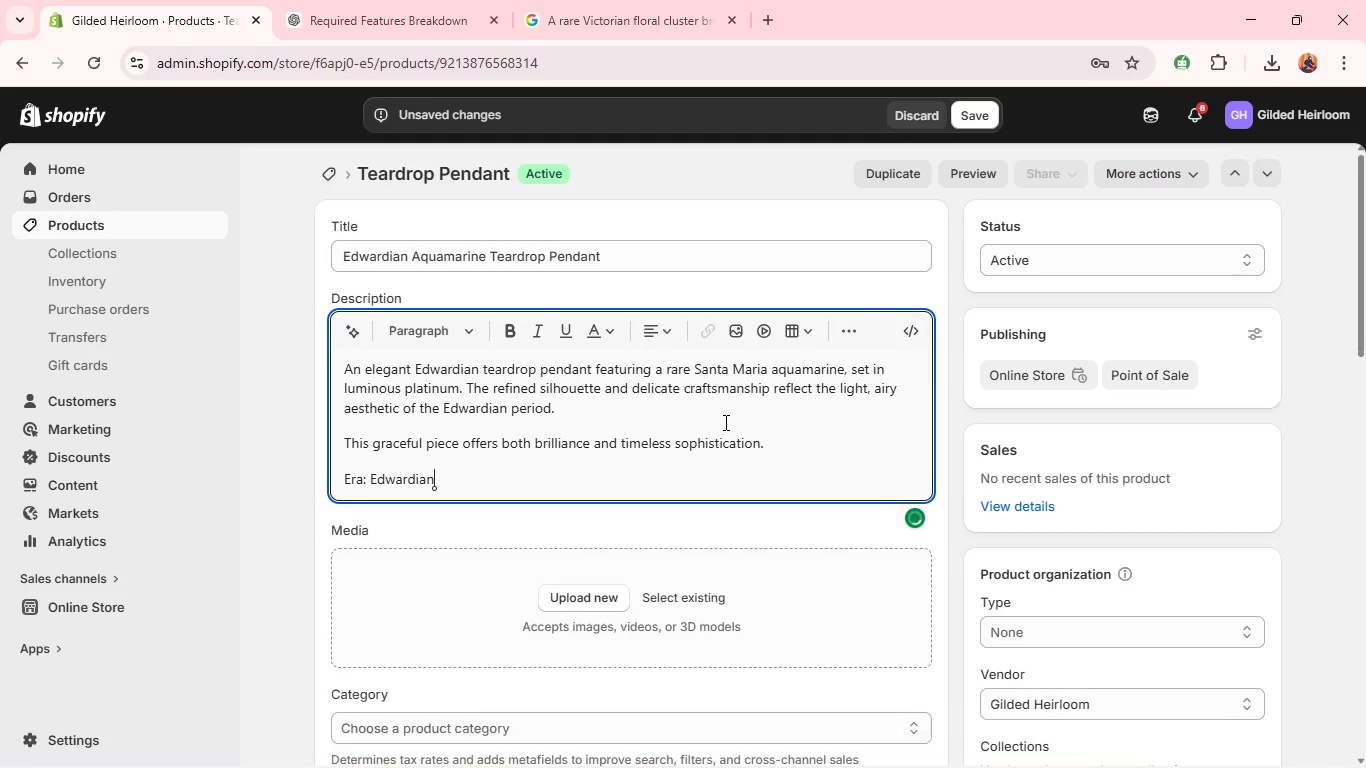 
 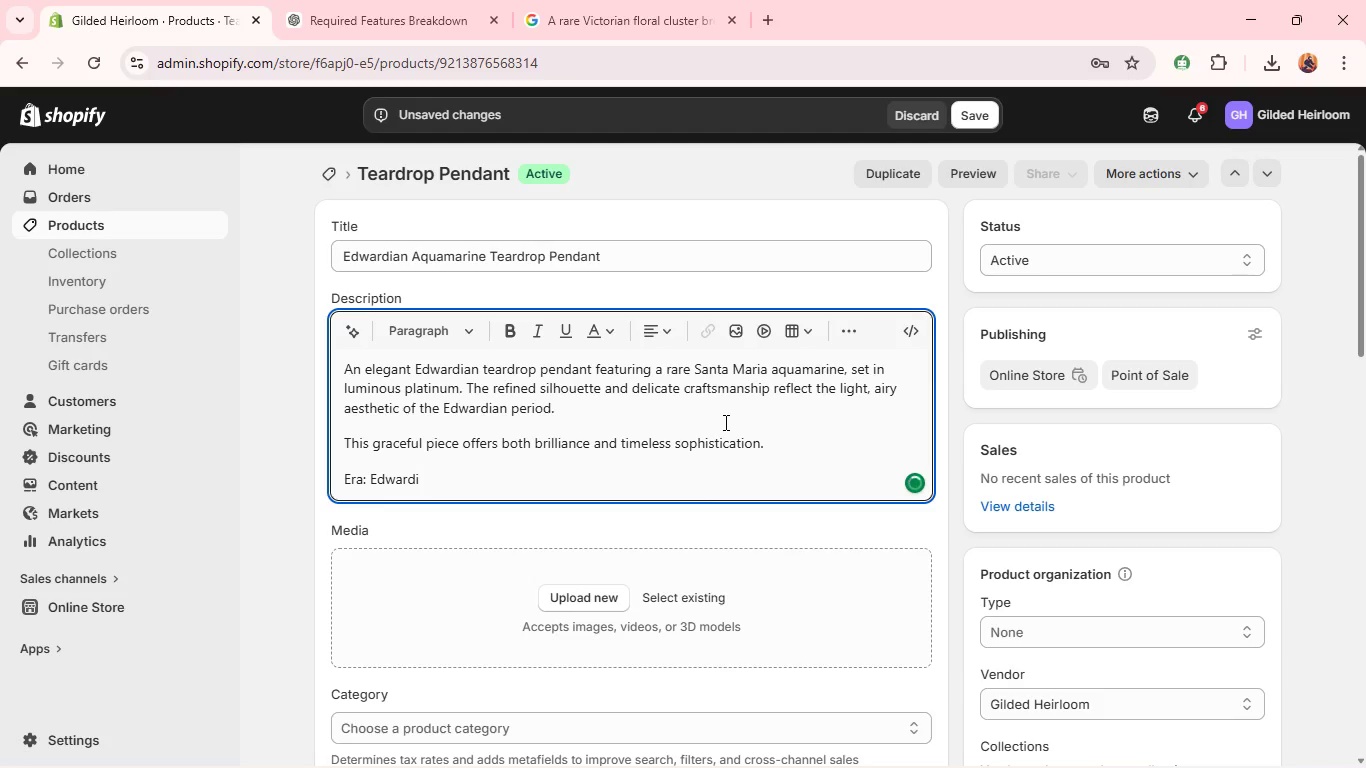 
key(Enter)
 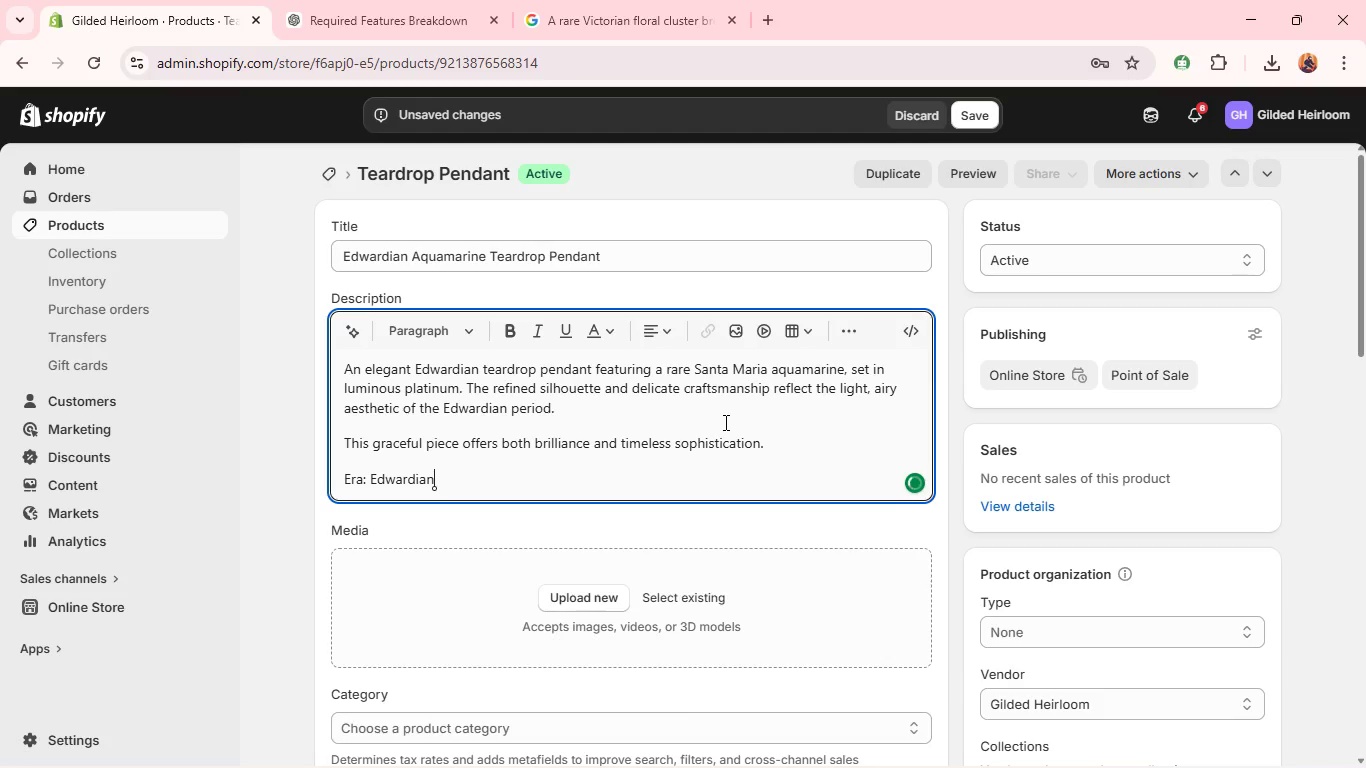 
key(Backspace)
 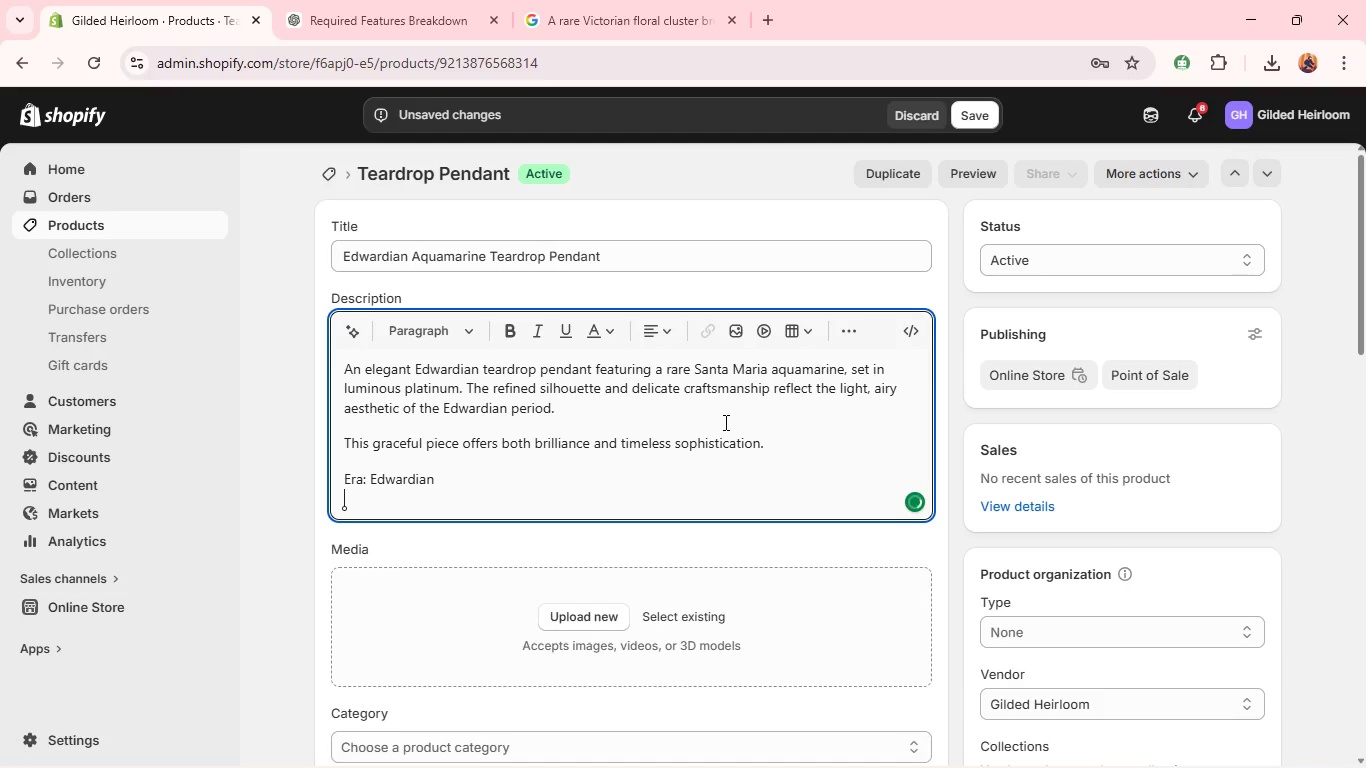 
key(Shift+ShiftRight)
 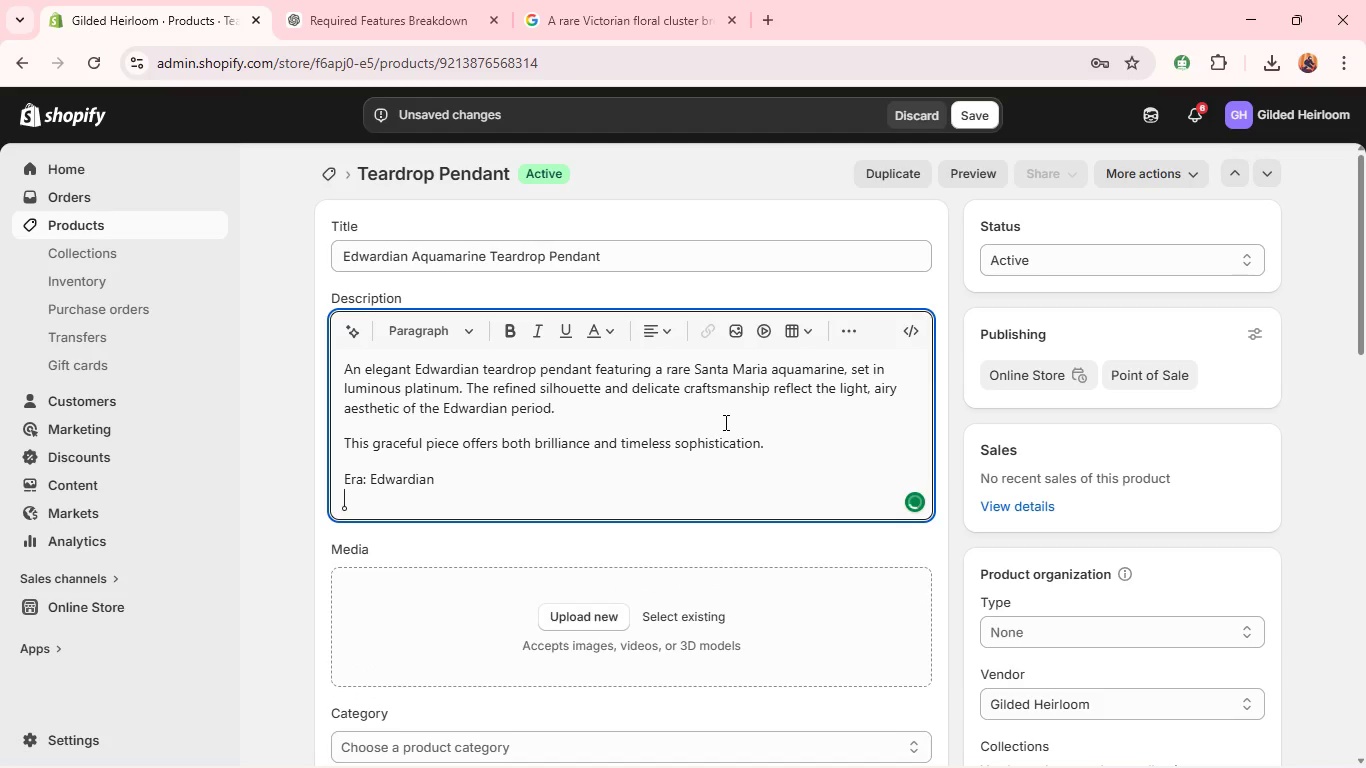 
key(Shift+Enter)
 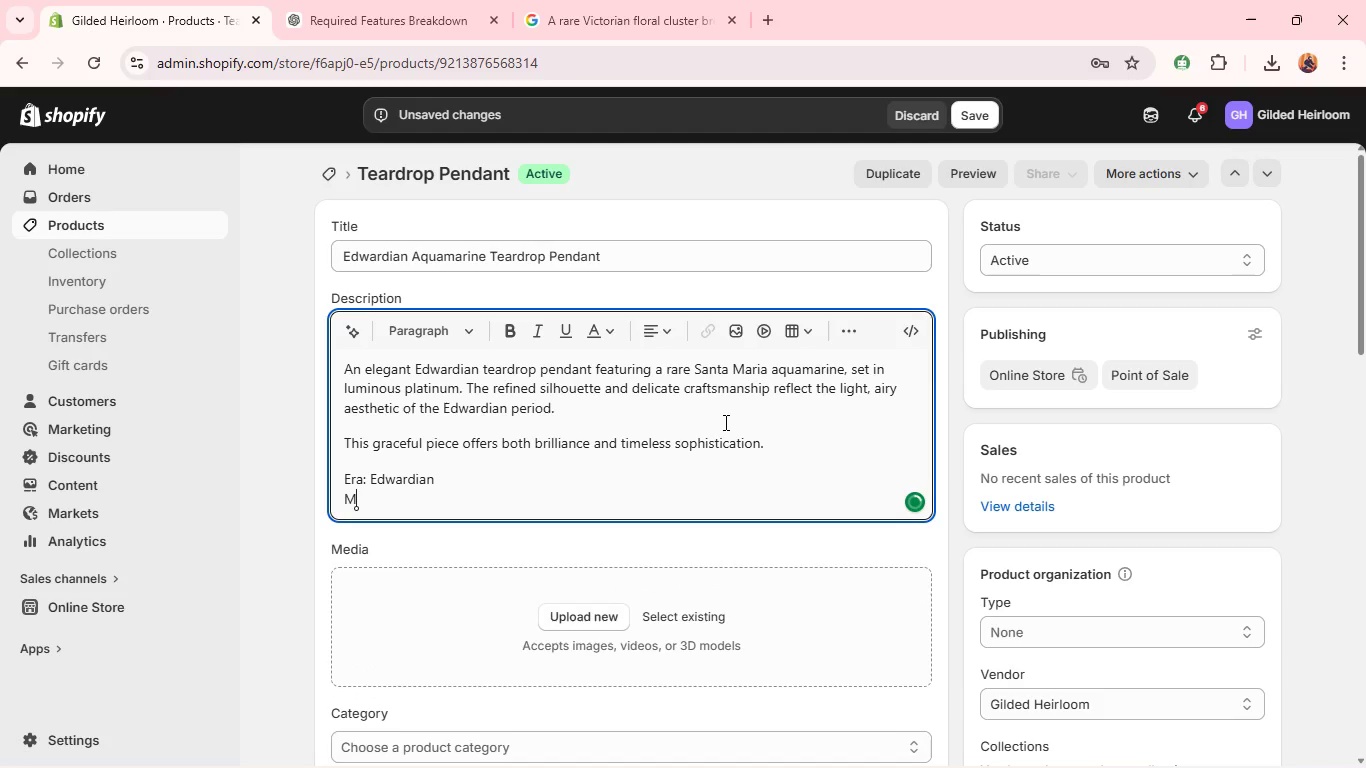 
type(Metal: Platinum)
 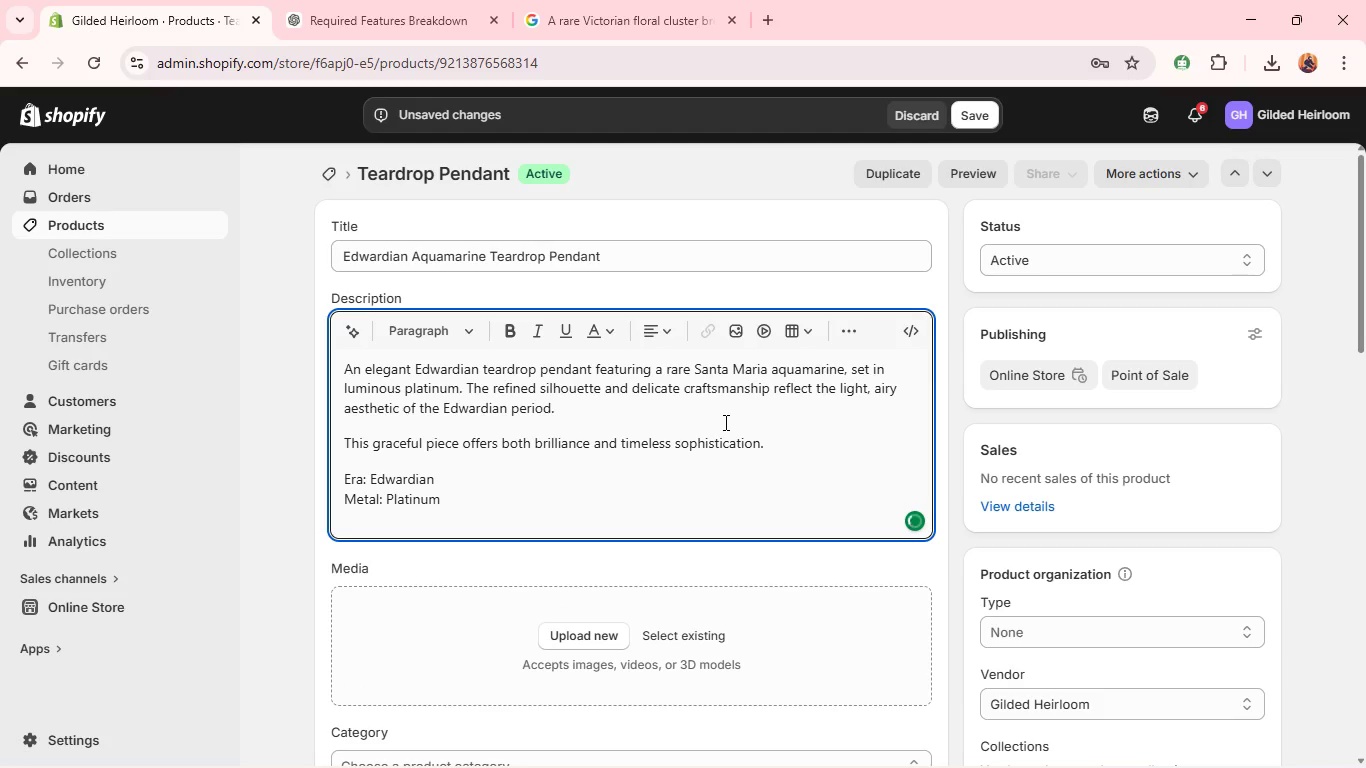 
 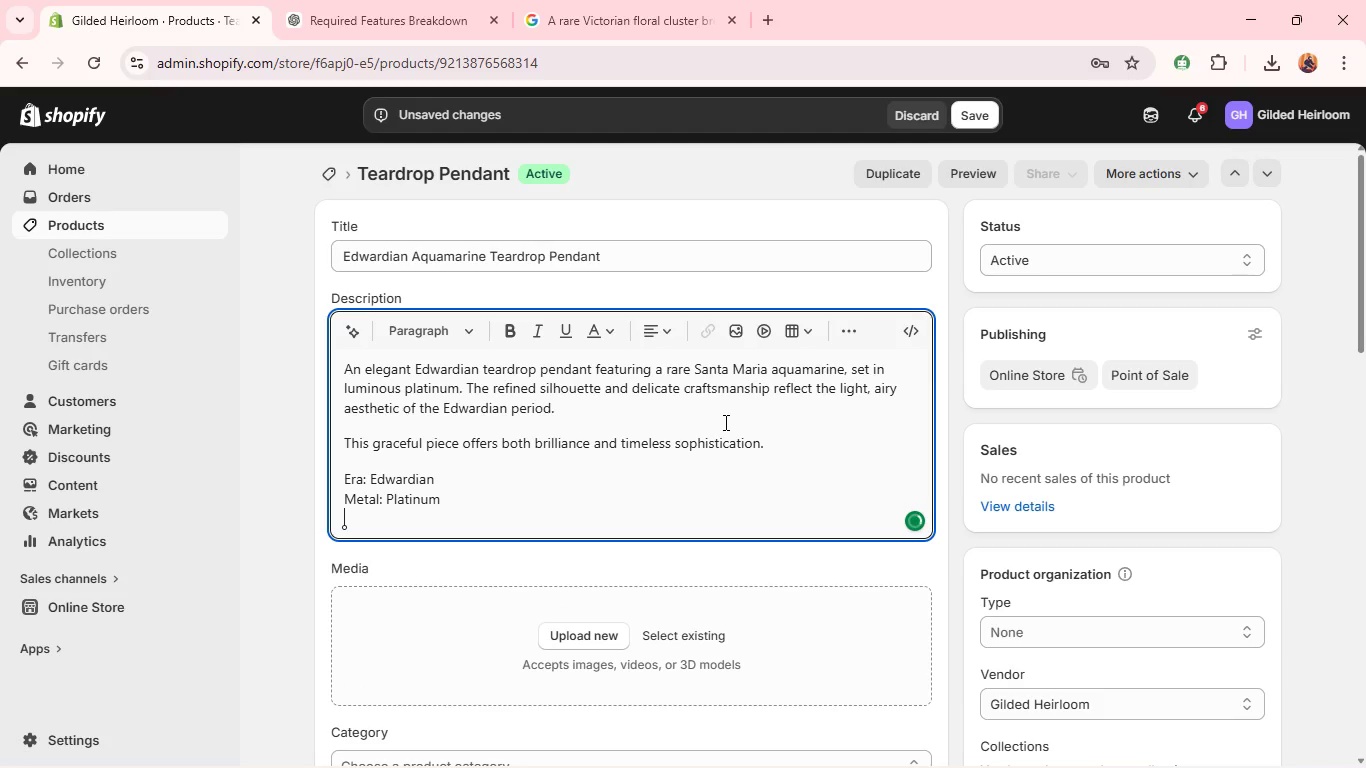 
key(Shift+Enter)
 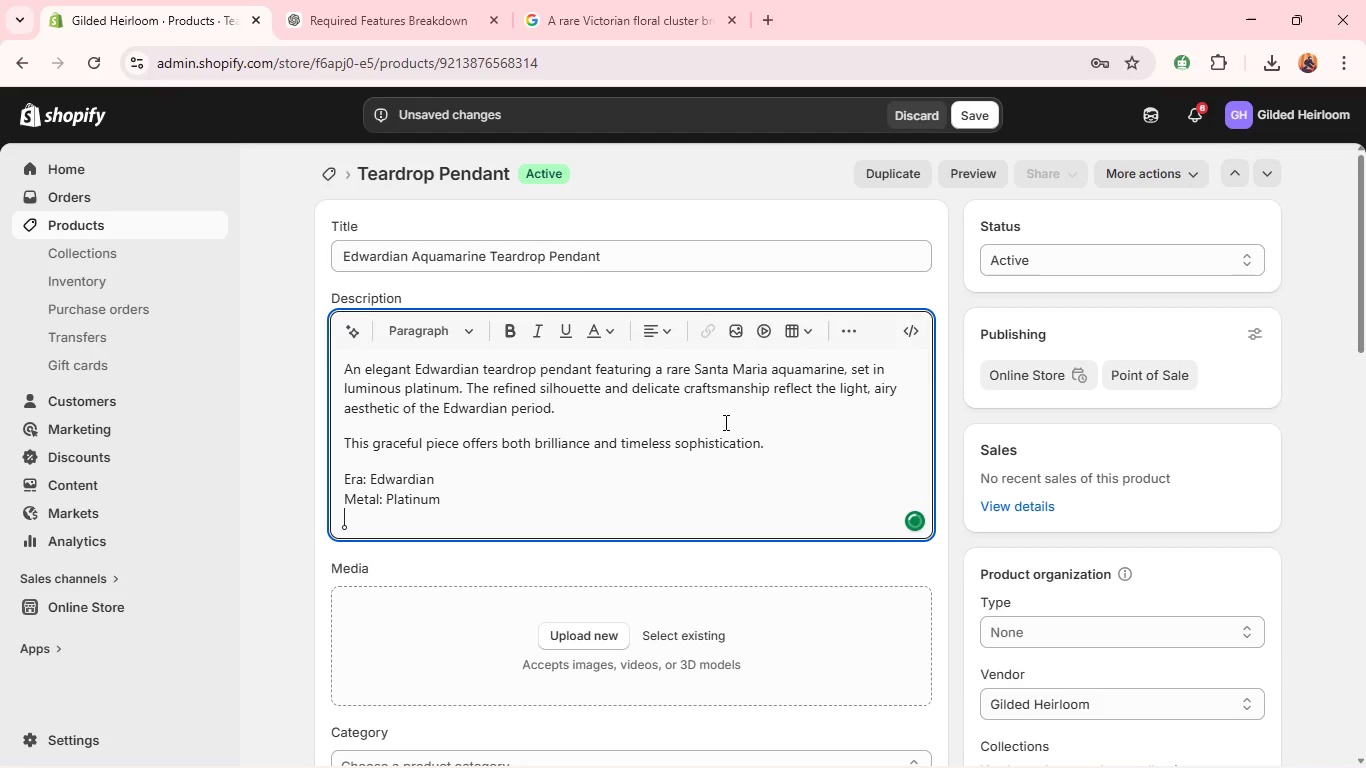 
type(Primary Gemstone: Santa Maria Aquamarine )
 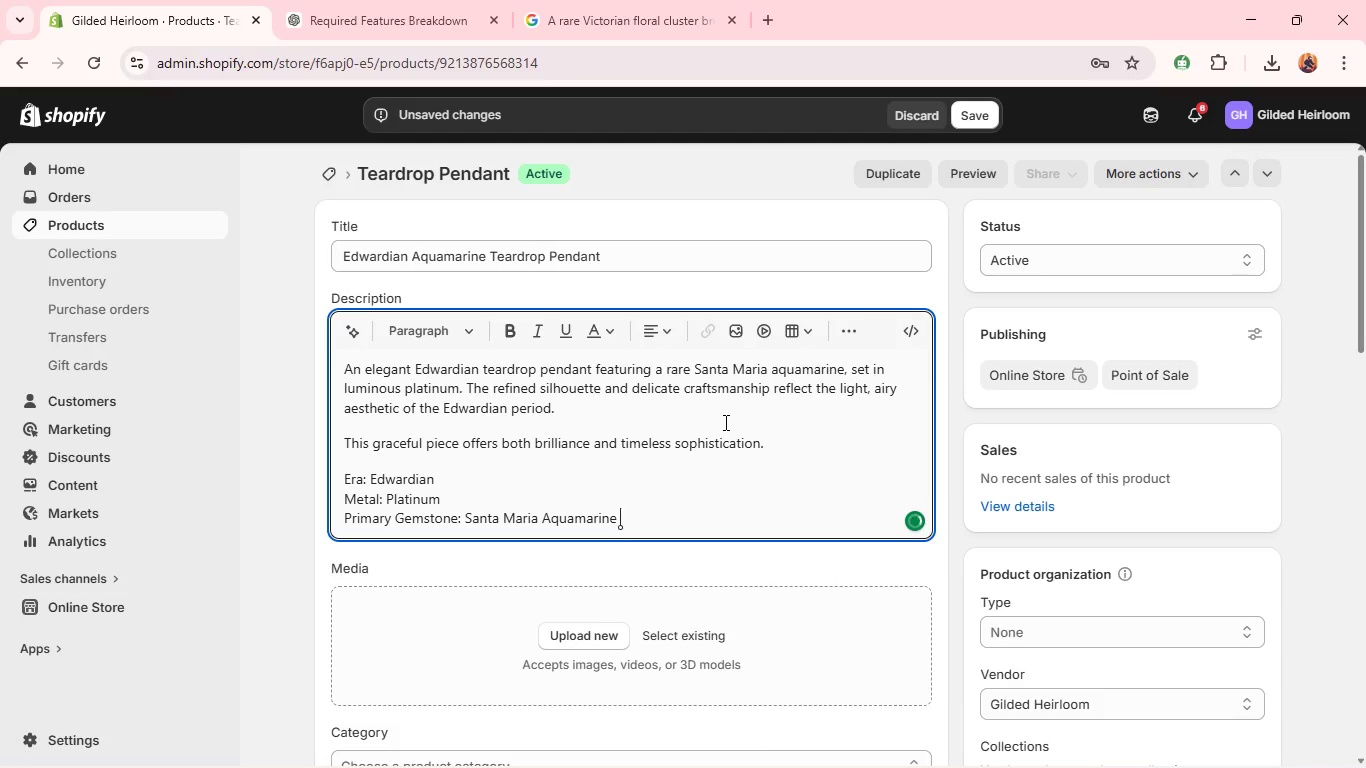 
key(Shift+Enter)
 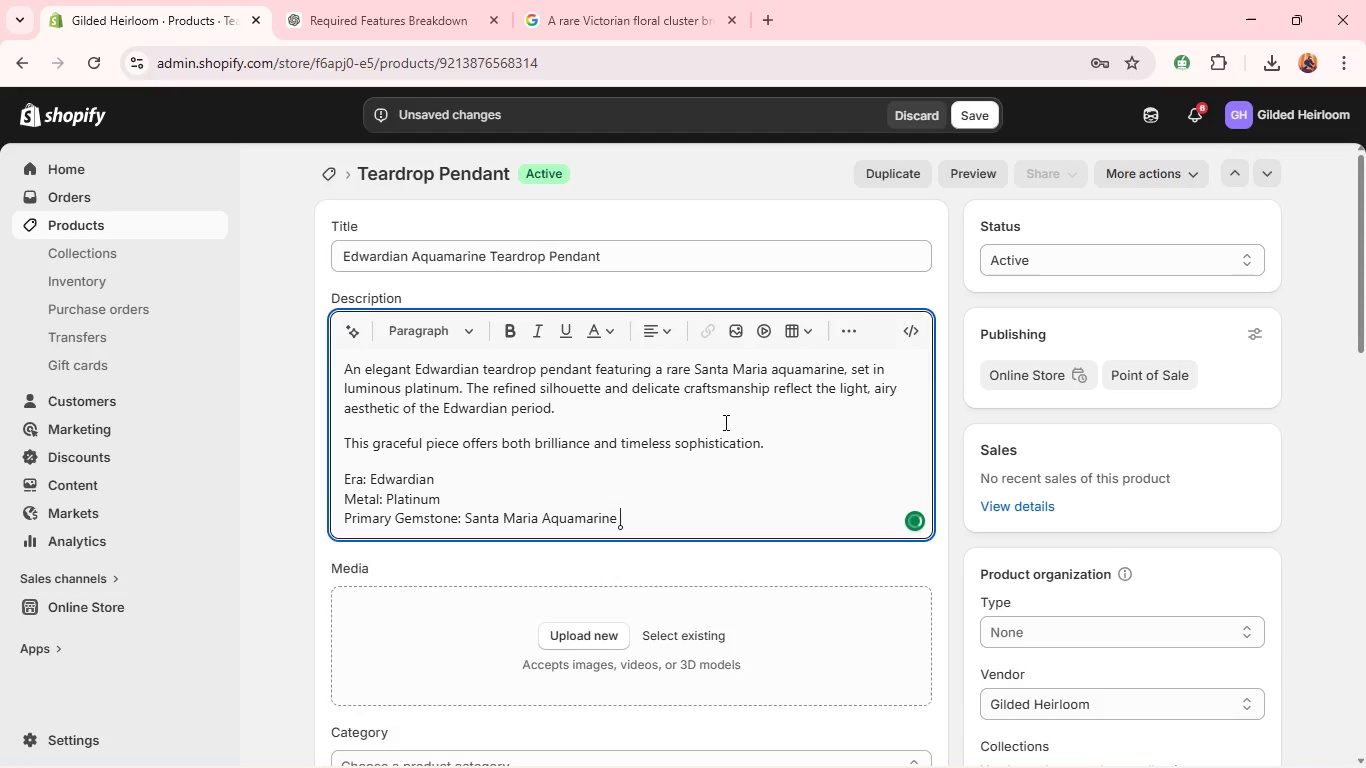 
key(Backspace)
 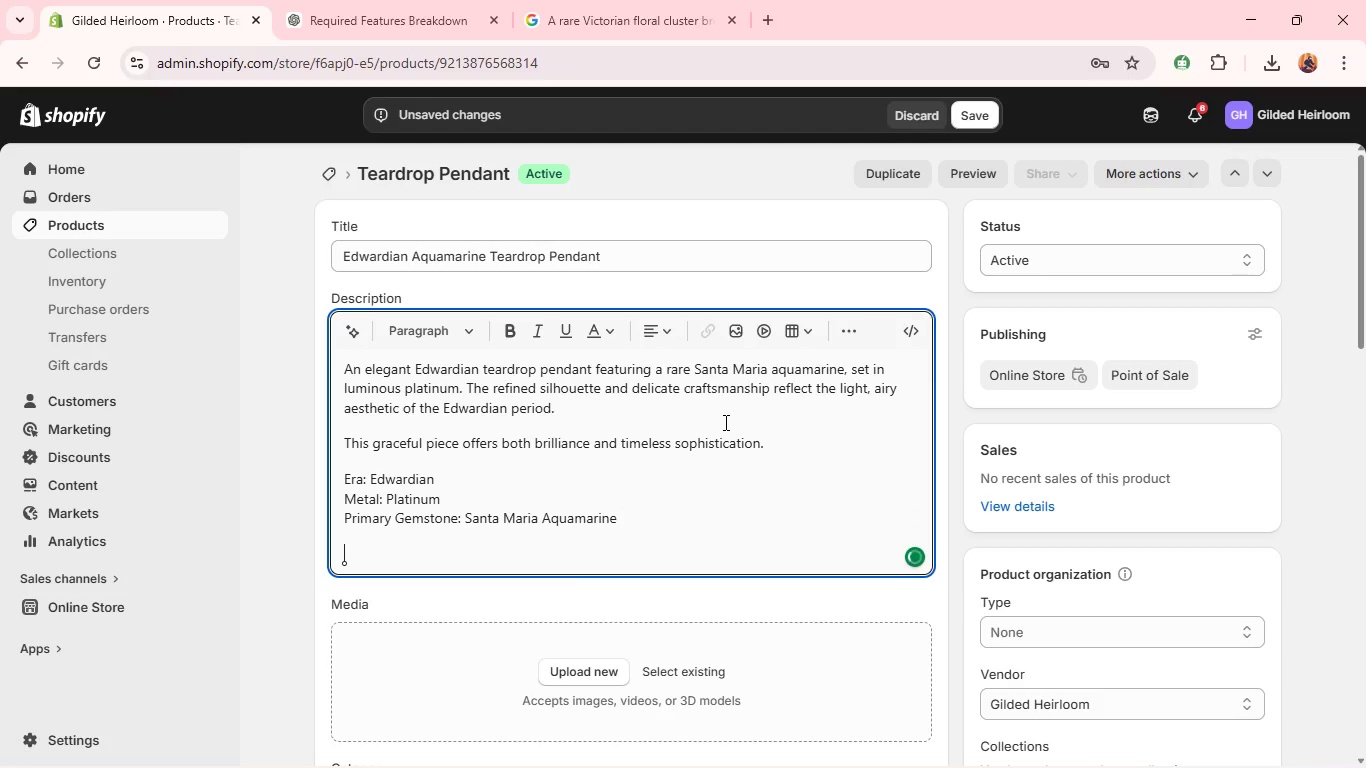 
key(Enter)
 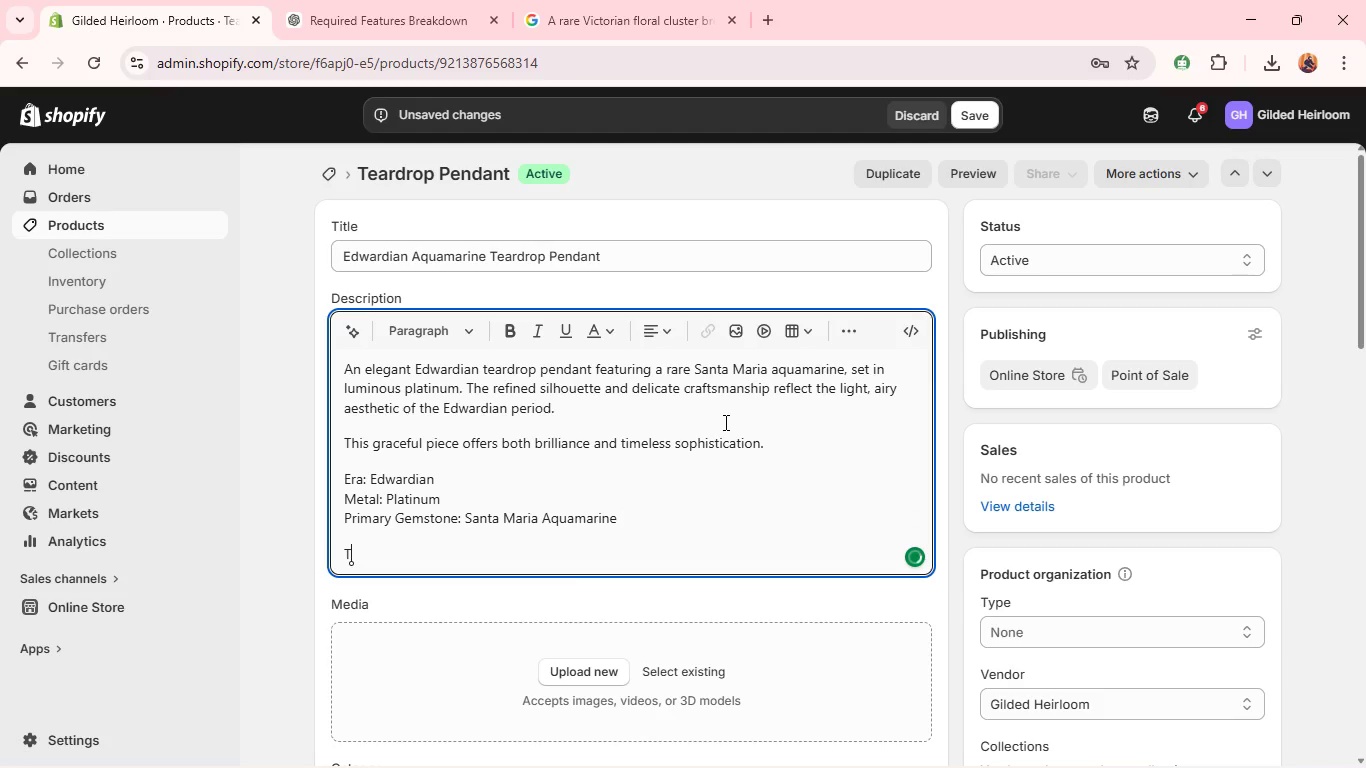 
type(This is a unique vintage item )
key(Backspace)
type(- only one available.)
 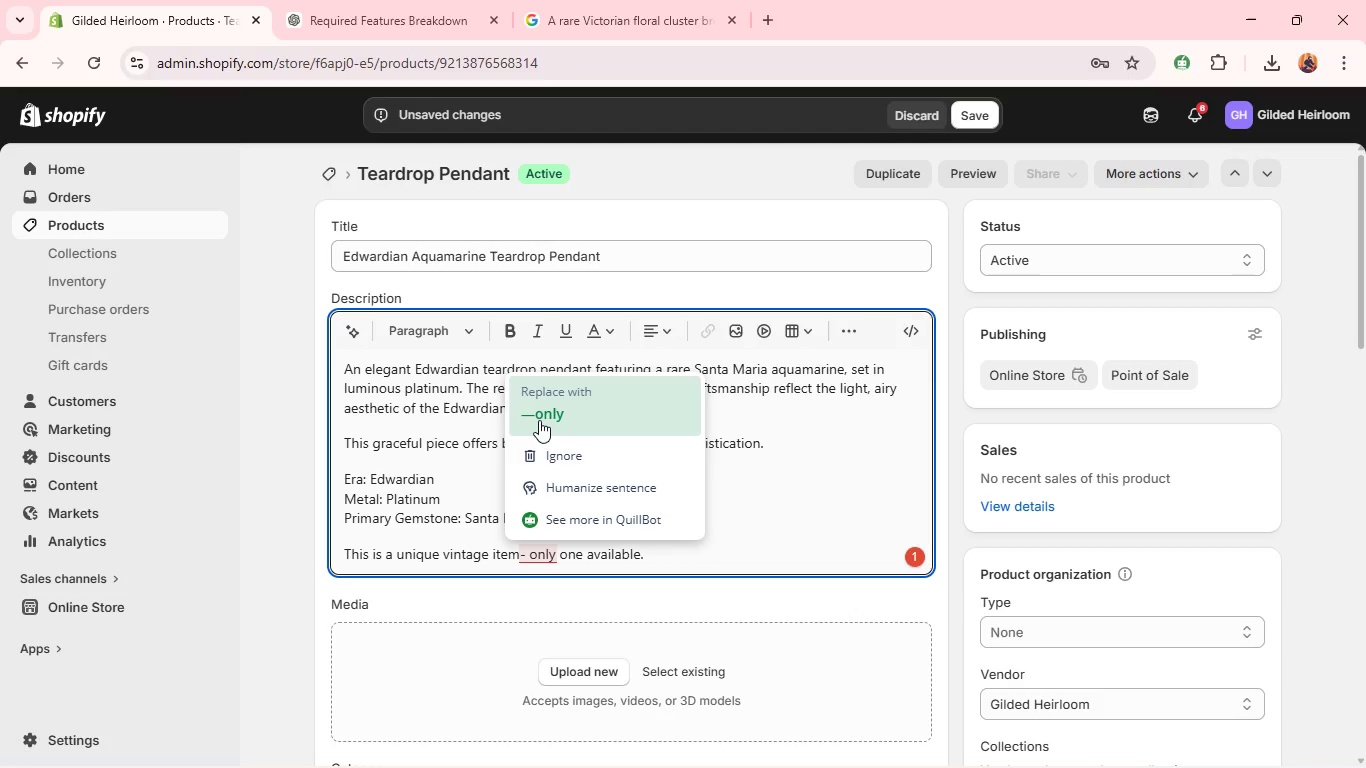 
left_click([539, 420])
 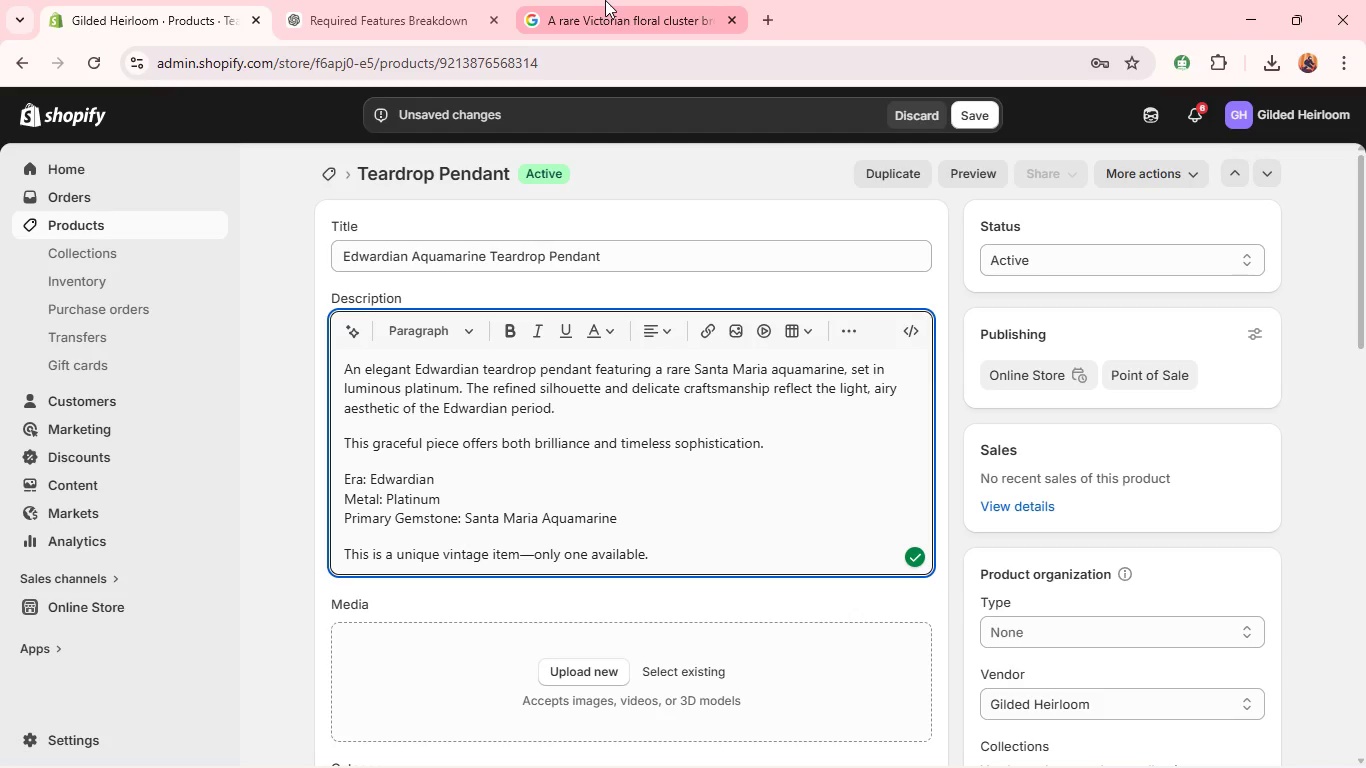 
left_click([604, 0])
 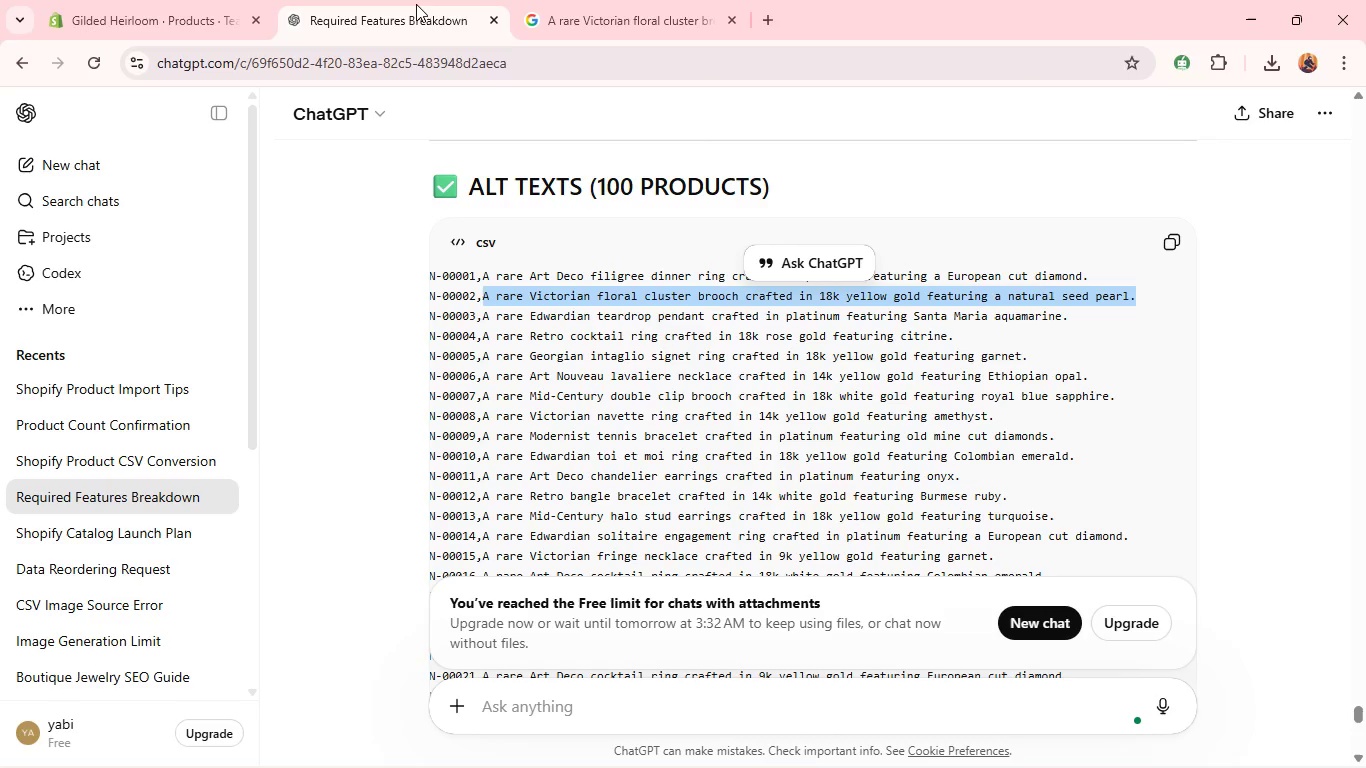 
left_click([416, 4])
 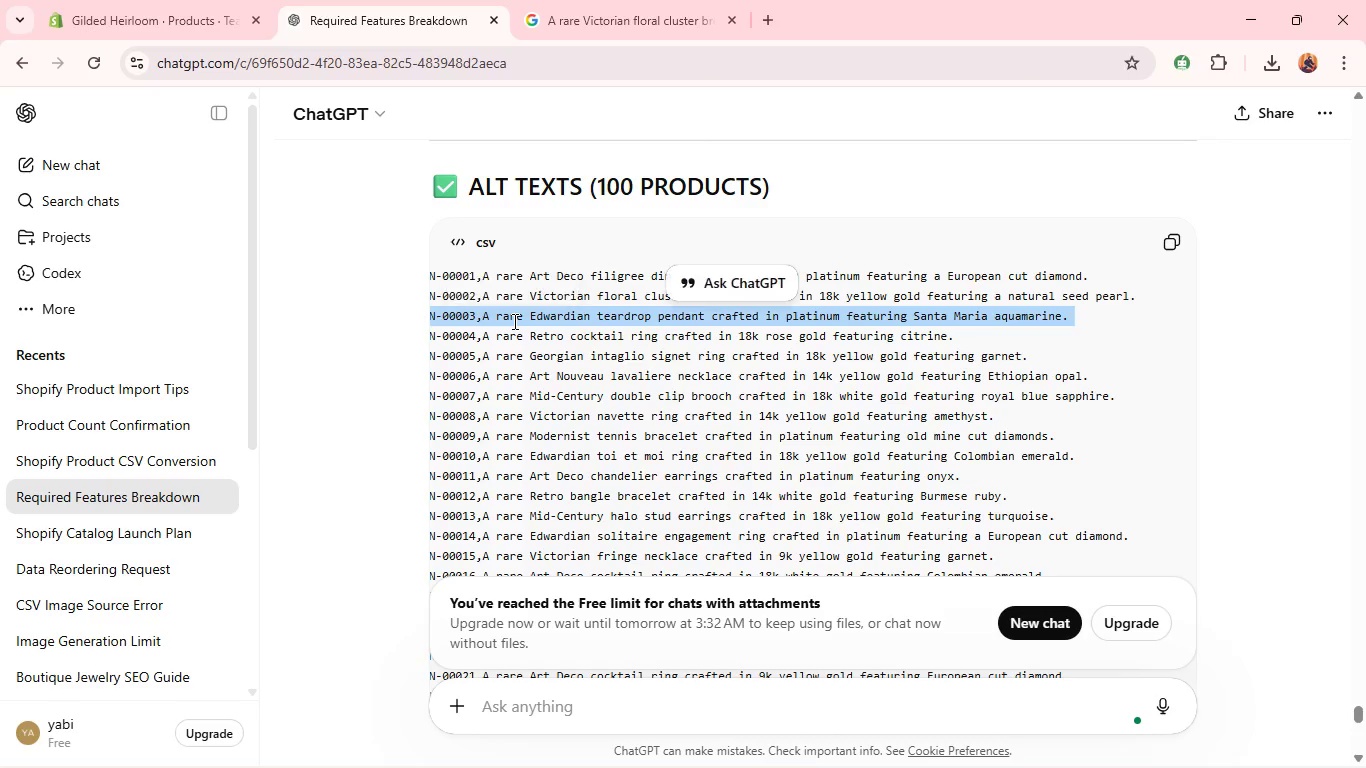 
double_click([513, 321])
 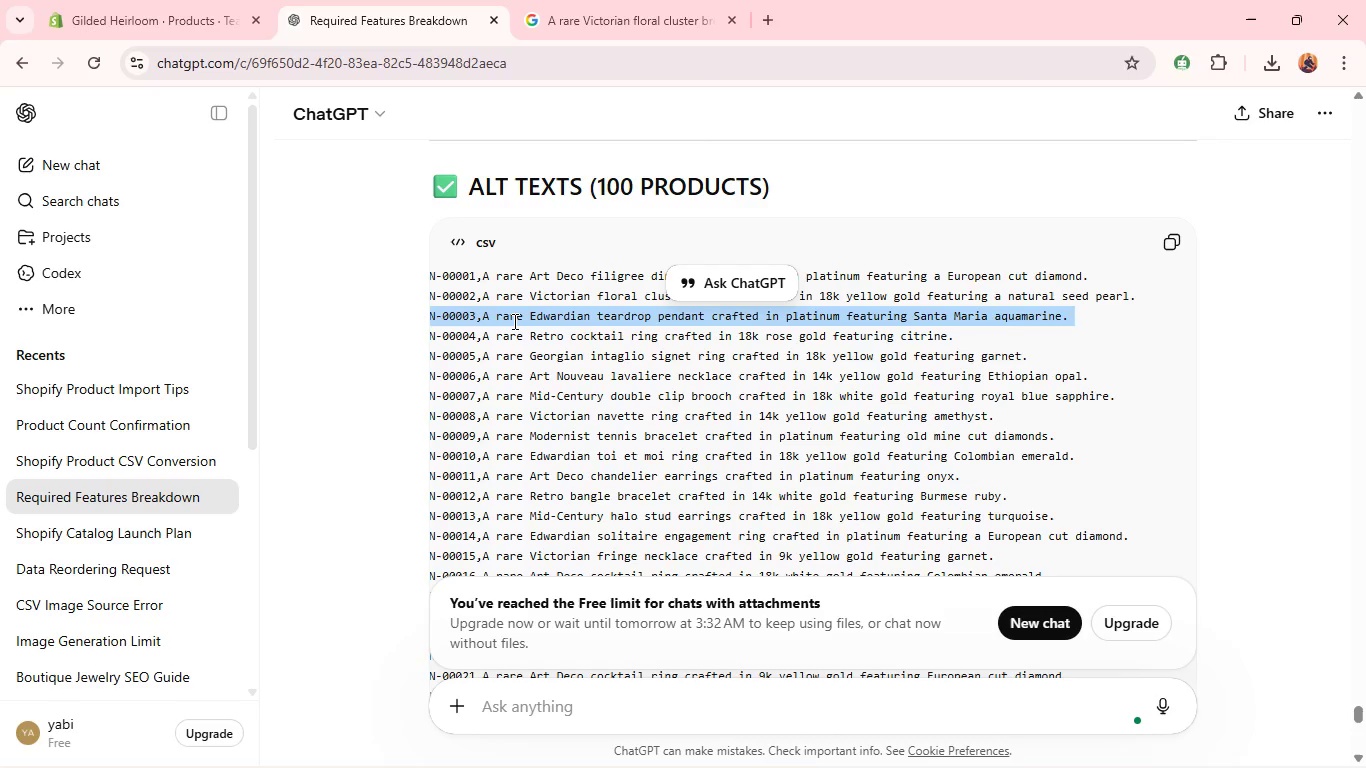 
triple_click([513, 321])
 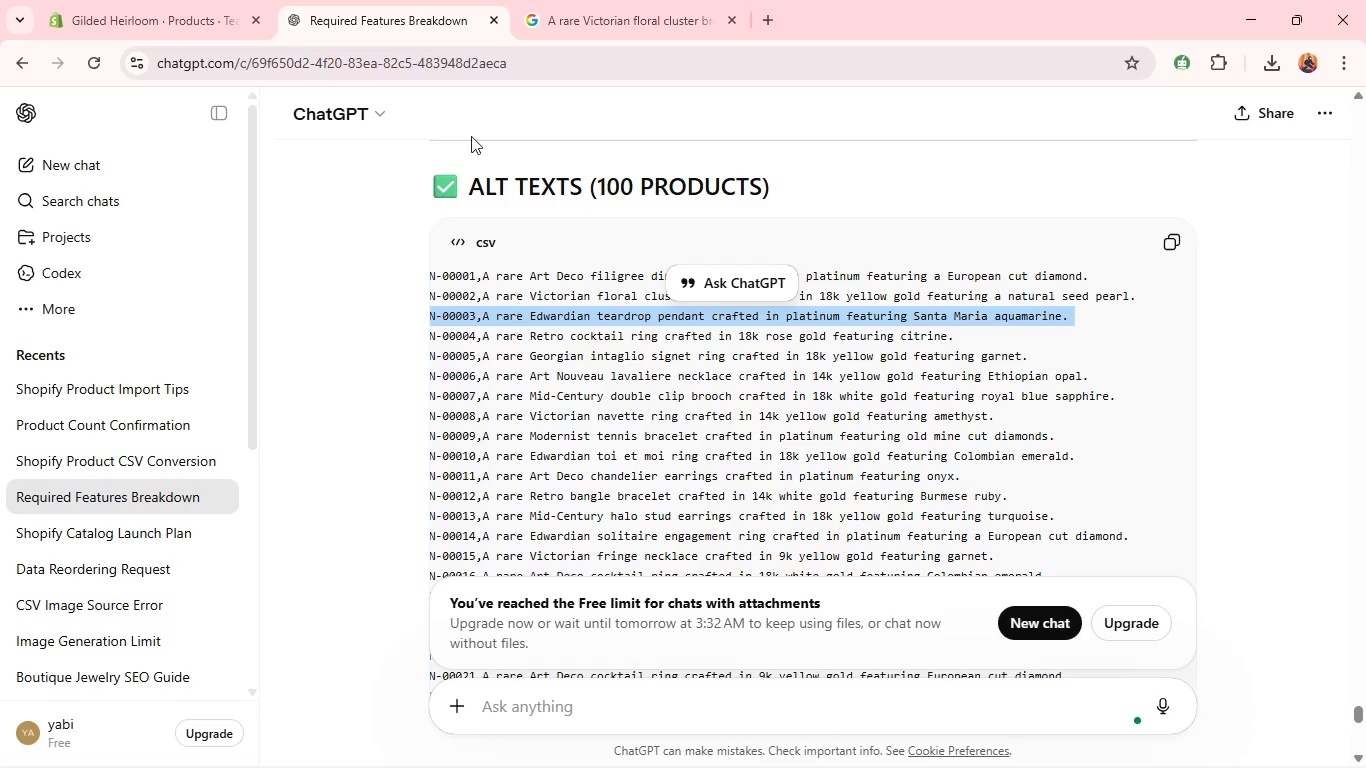 
key(Control+C)
 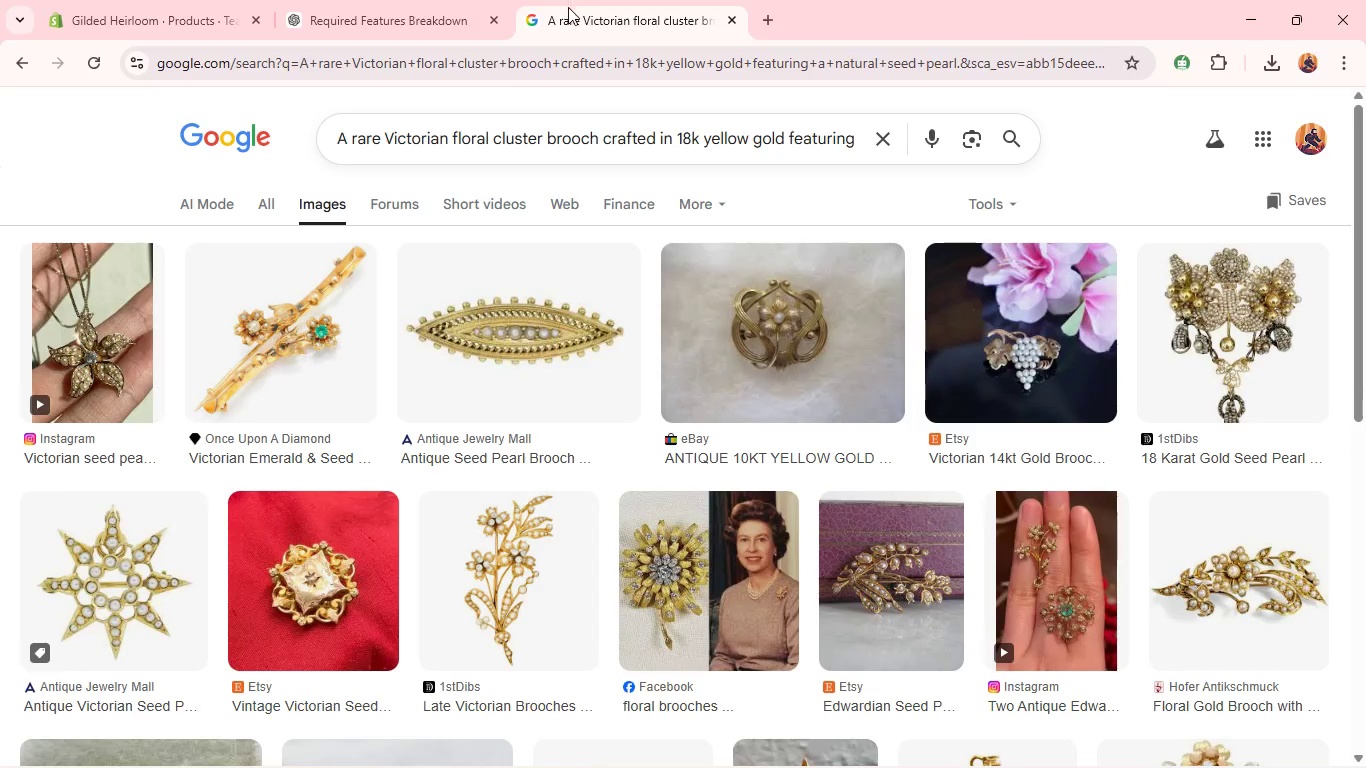 
left_click([571, 3])
 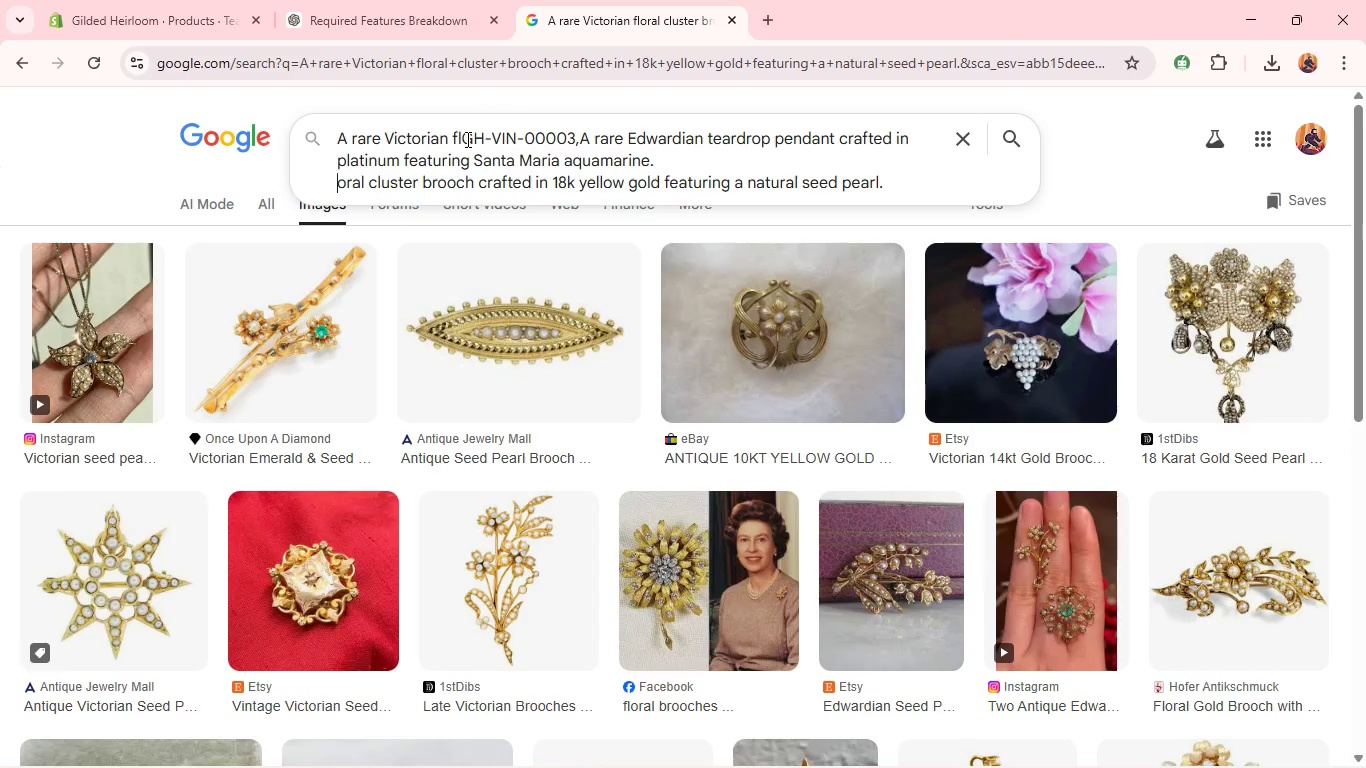 
left_click([466, 139])
 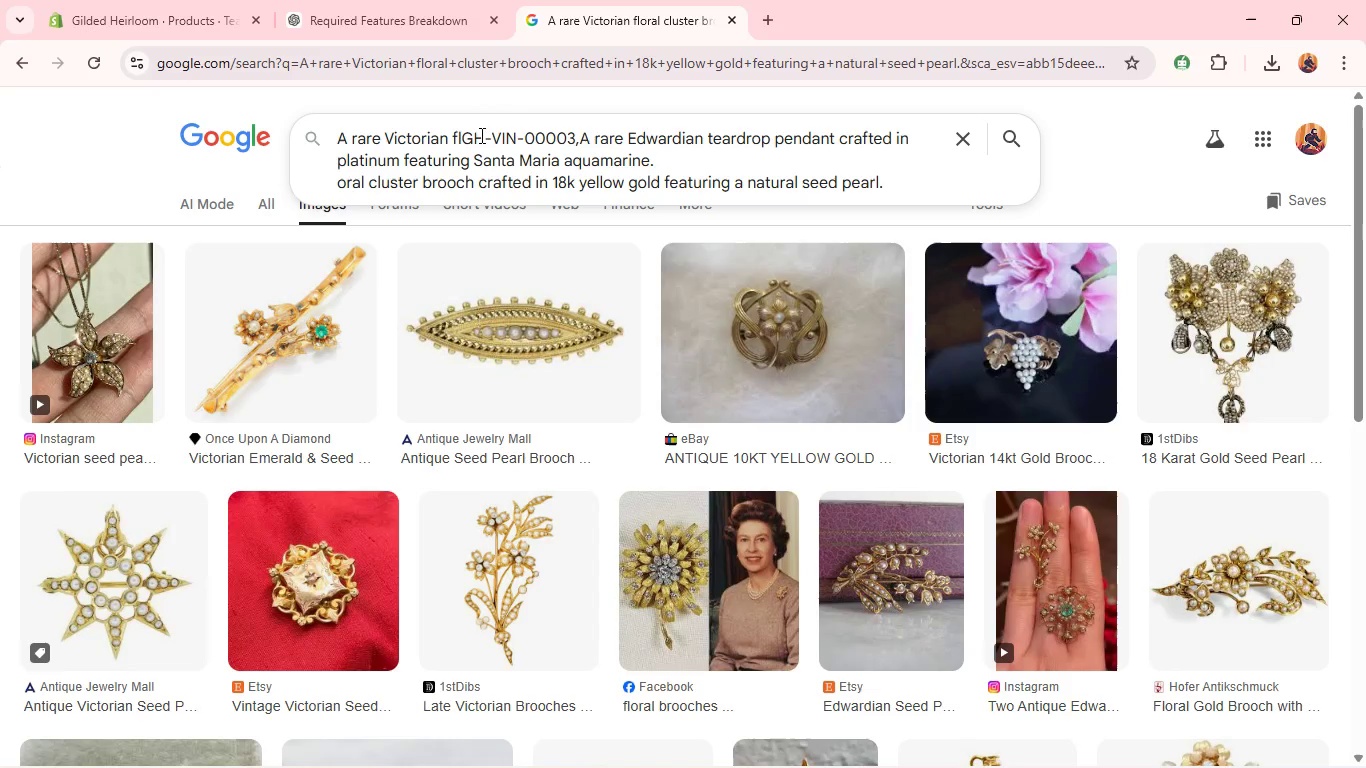 
key(Control+V)
 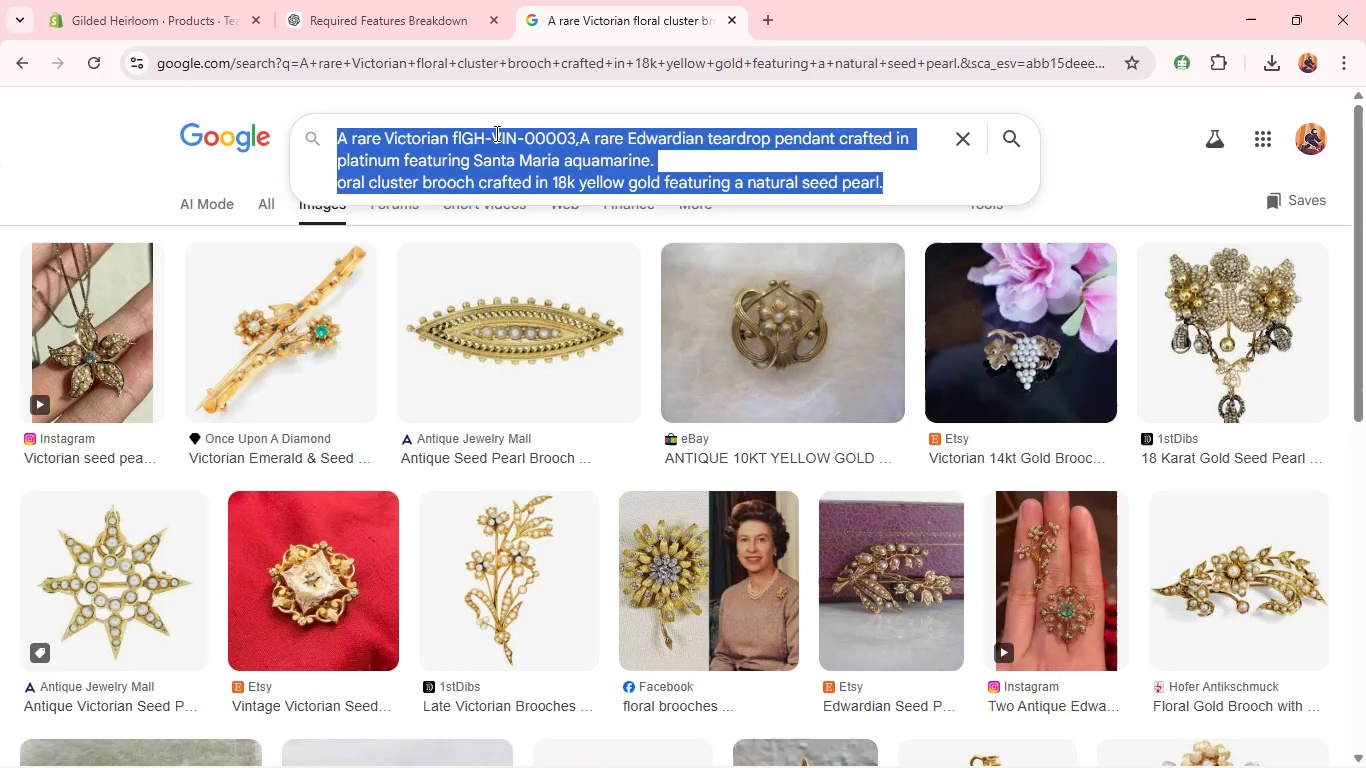 
key(Control+A)
 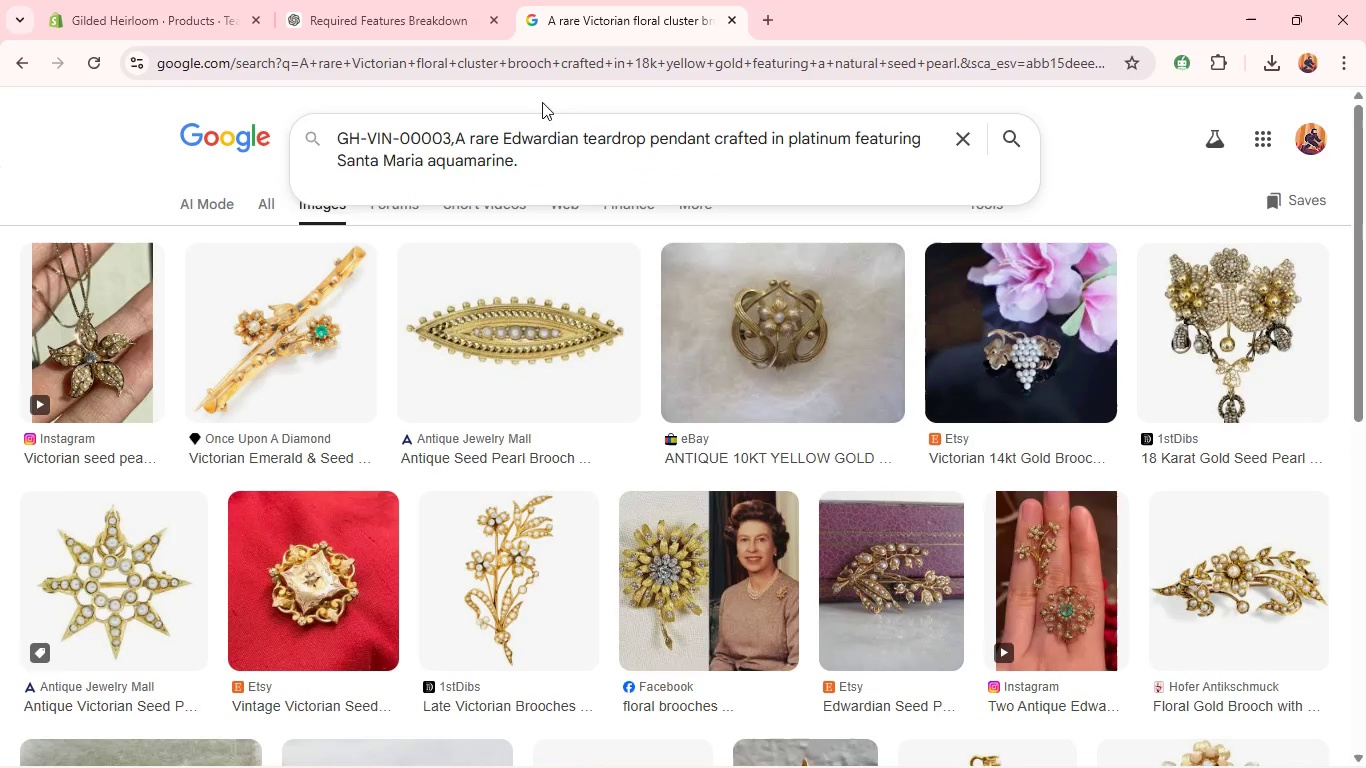 
key(Control+V)
 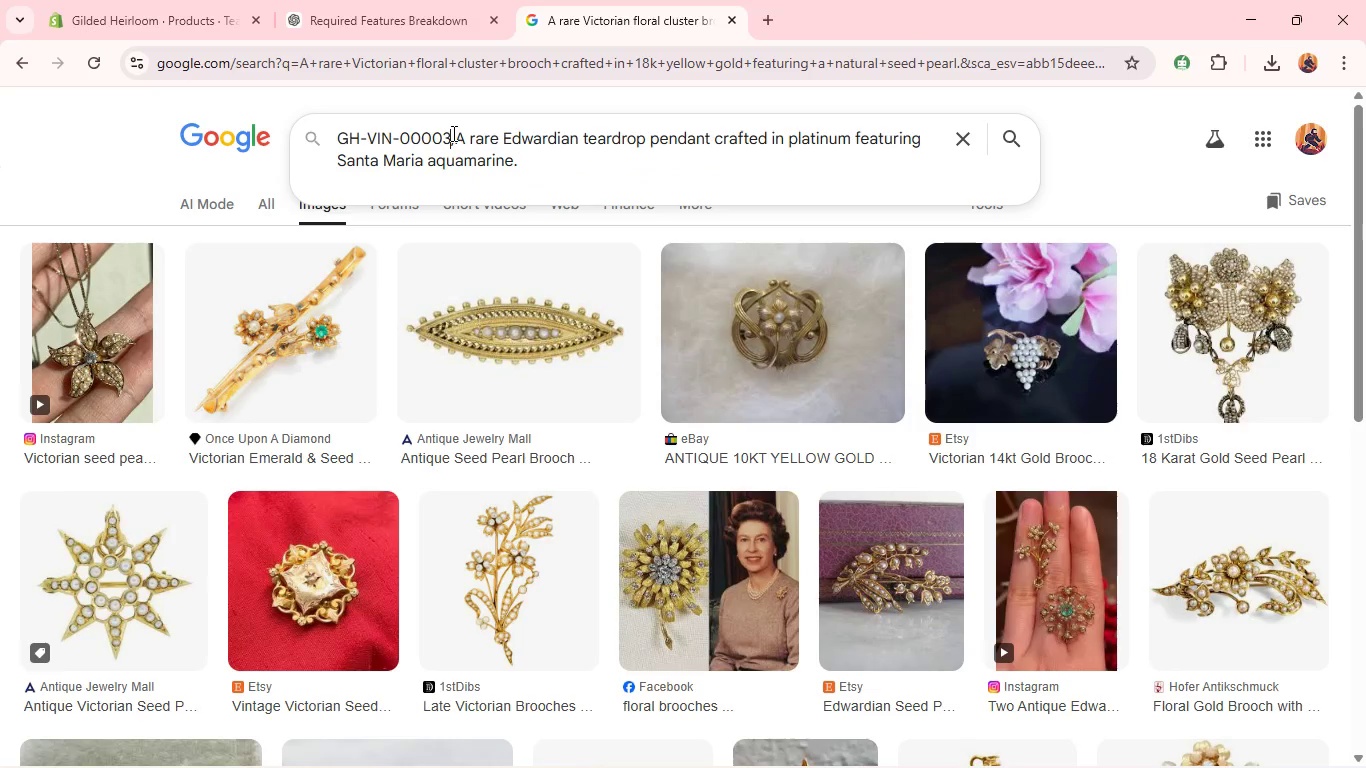 
left_click([452, 133])
 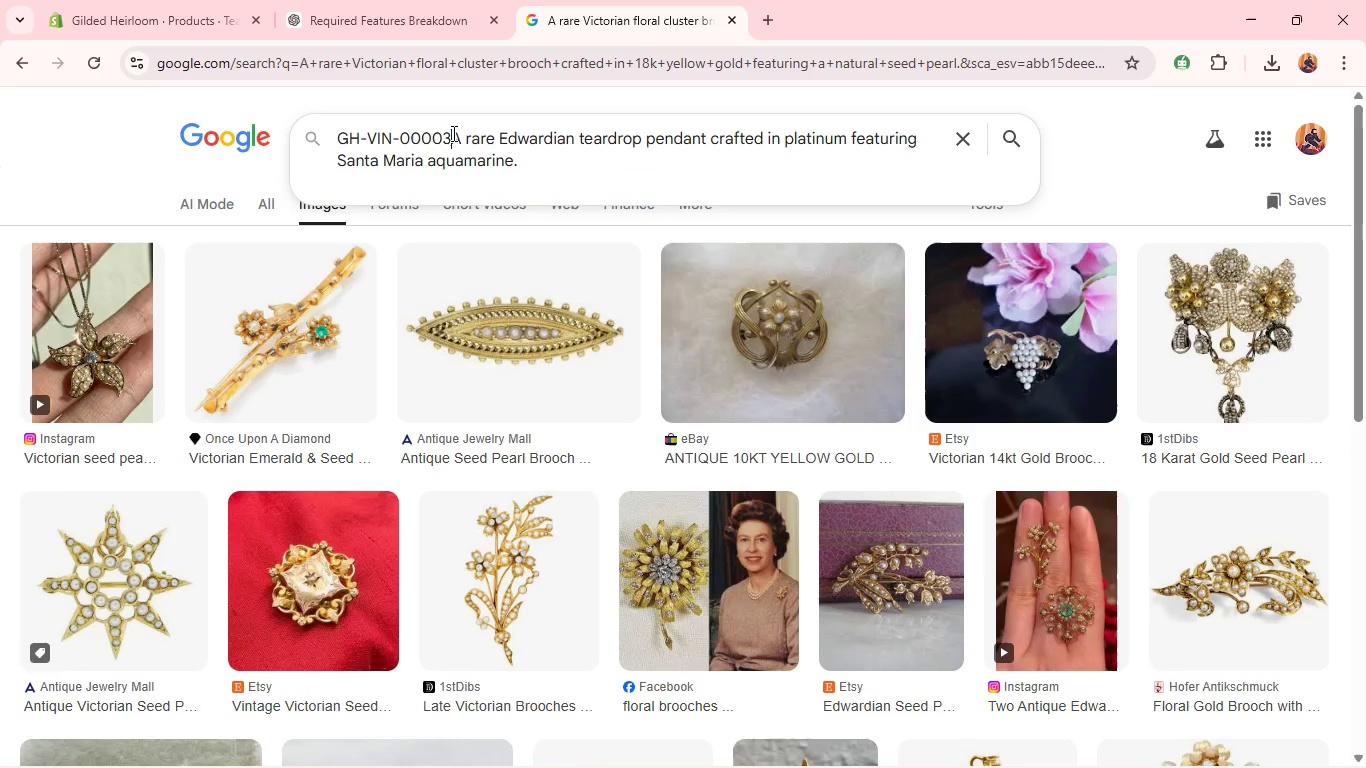 
key(ArrowRight)
 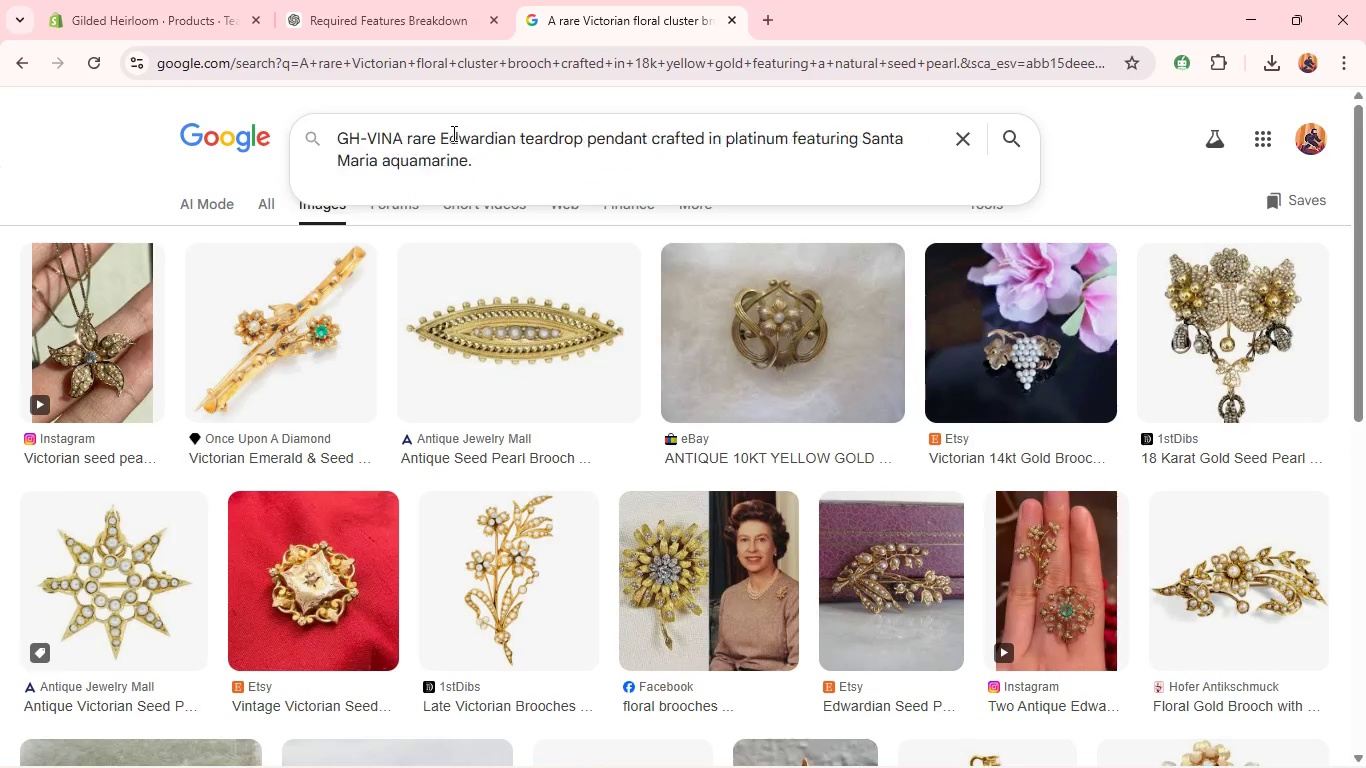 
hold_key(key=Backspace, duration=1.09)
 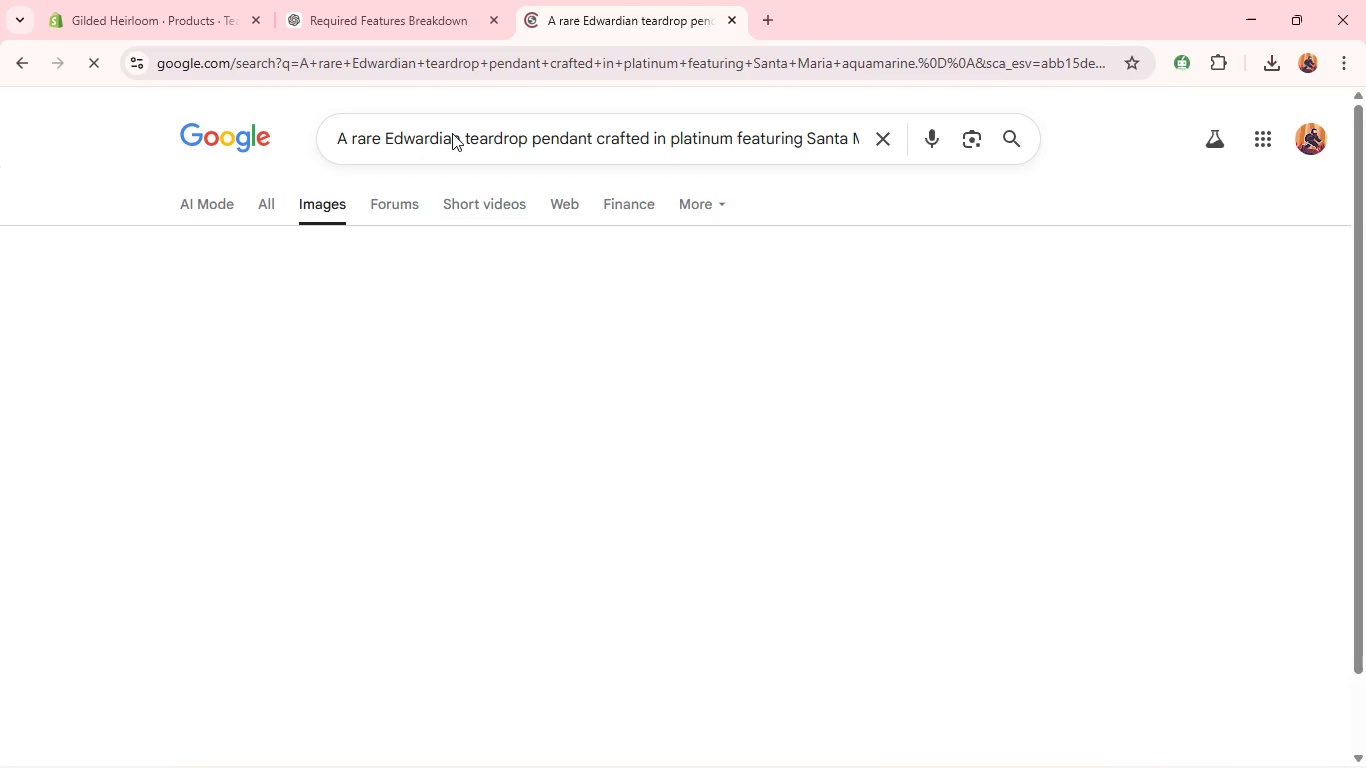 
key(Enter)
 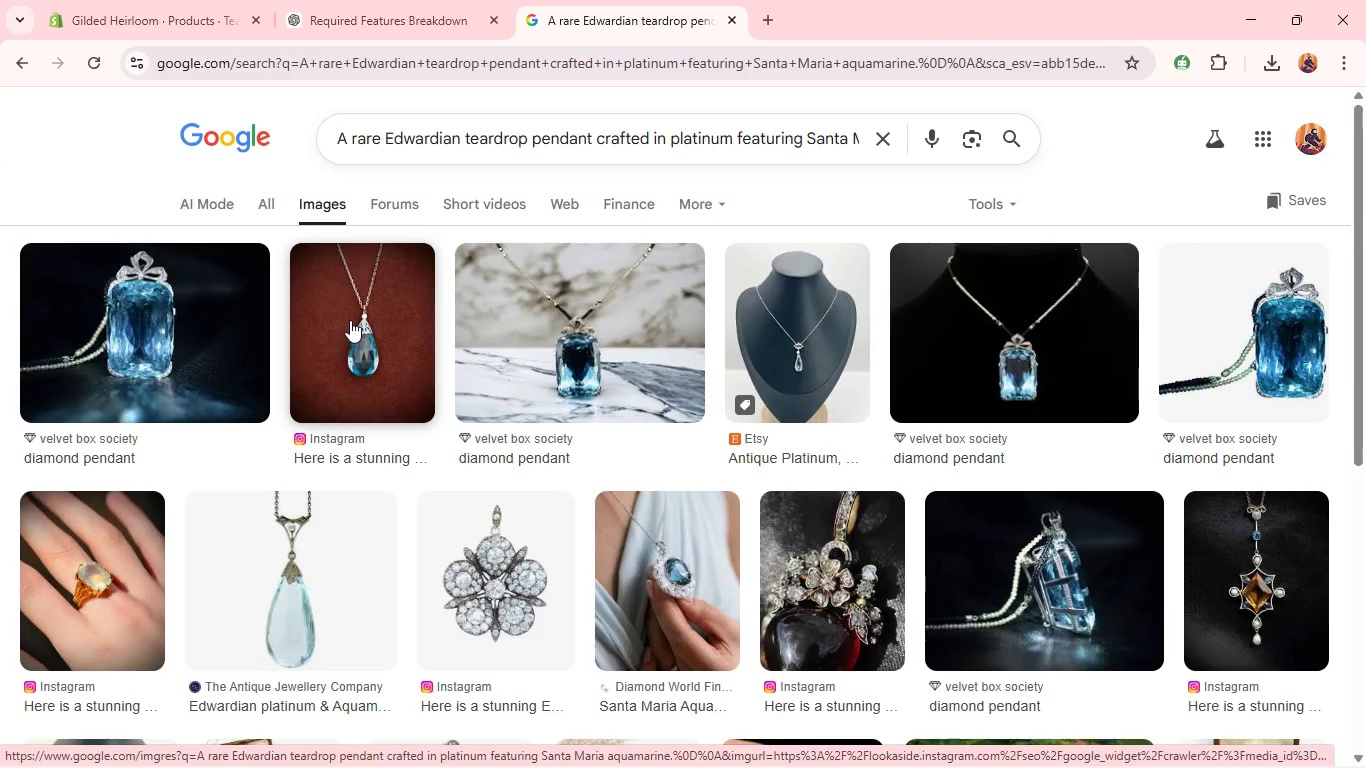 
wait(11.84)
 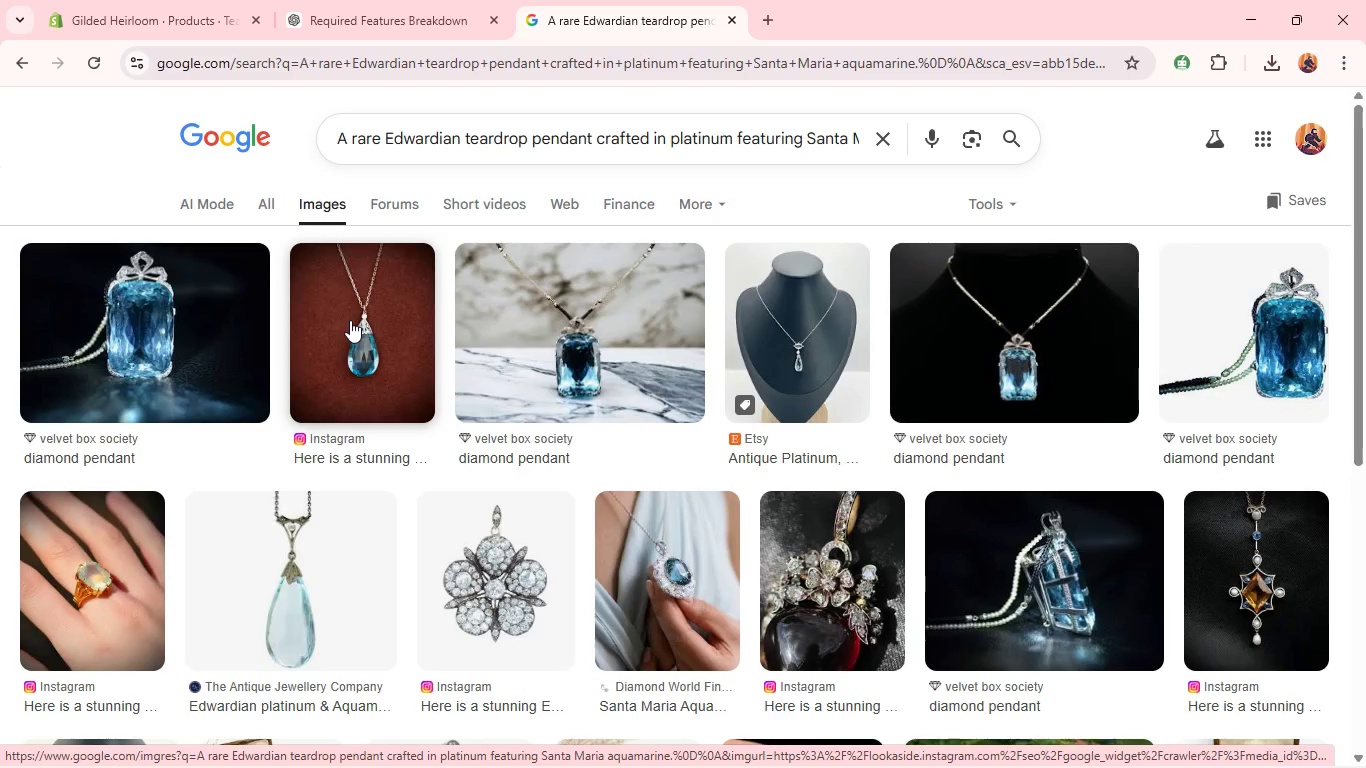 
right_click([952, 284])
 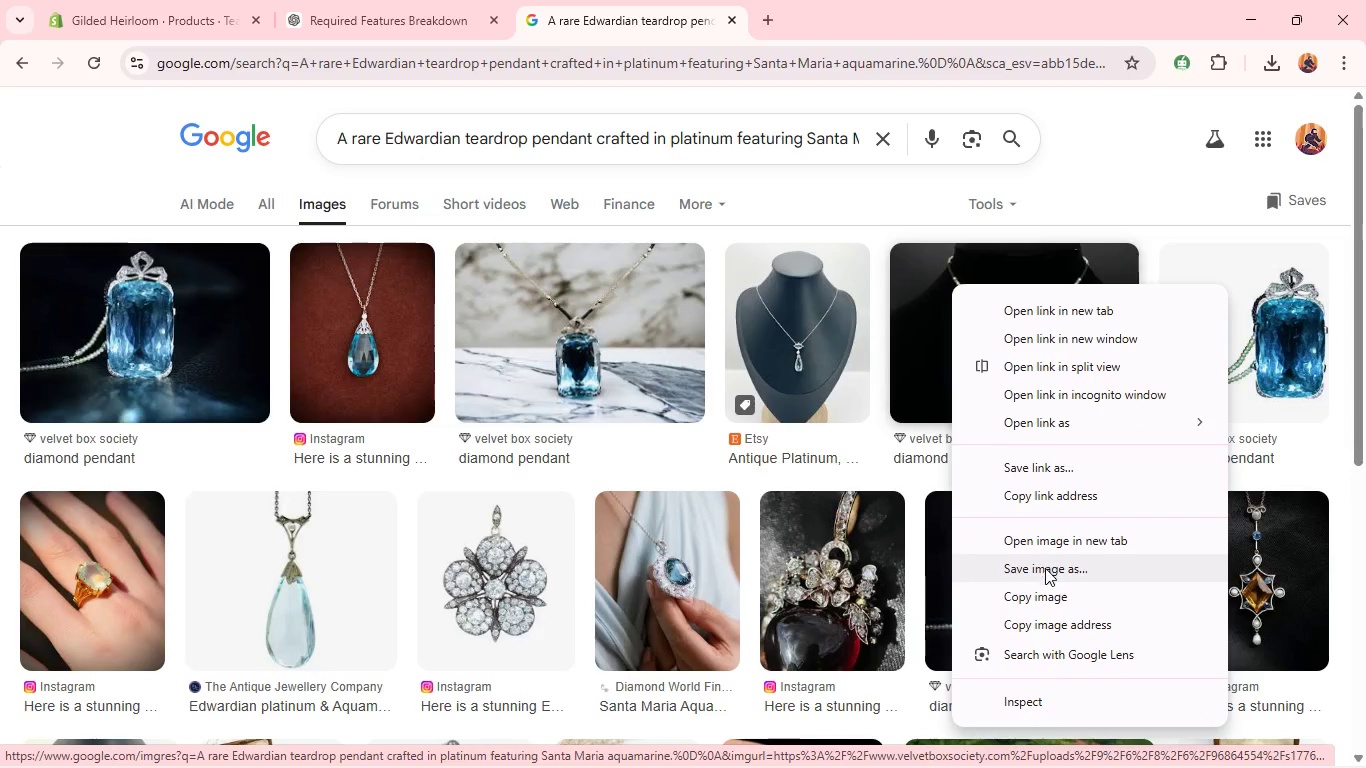 
left_click([1045, 574])
 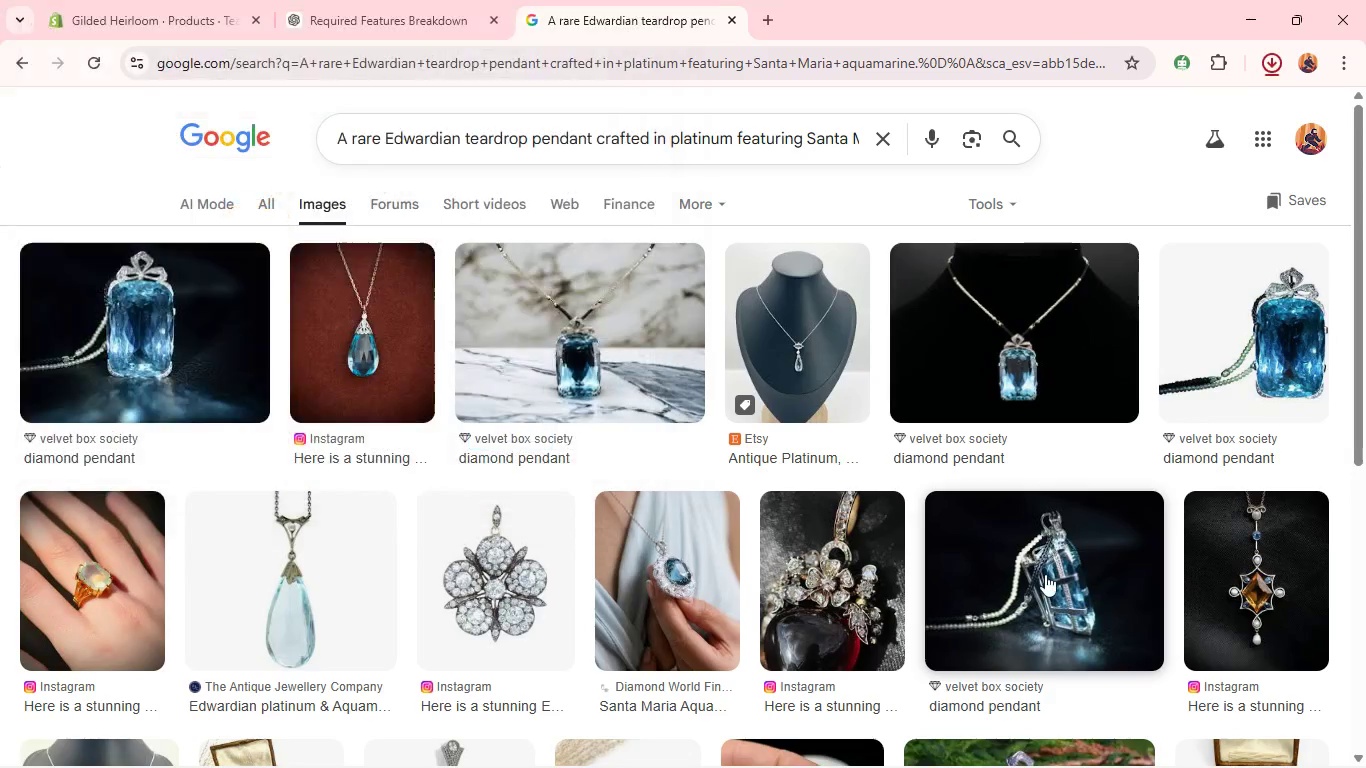 
key(Enter)
 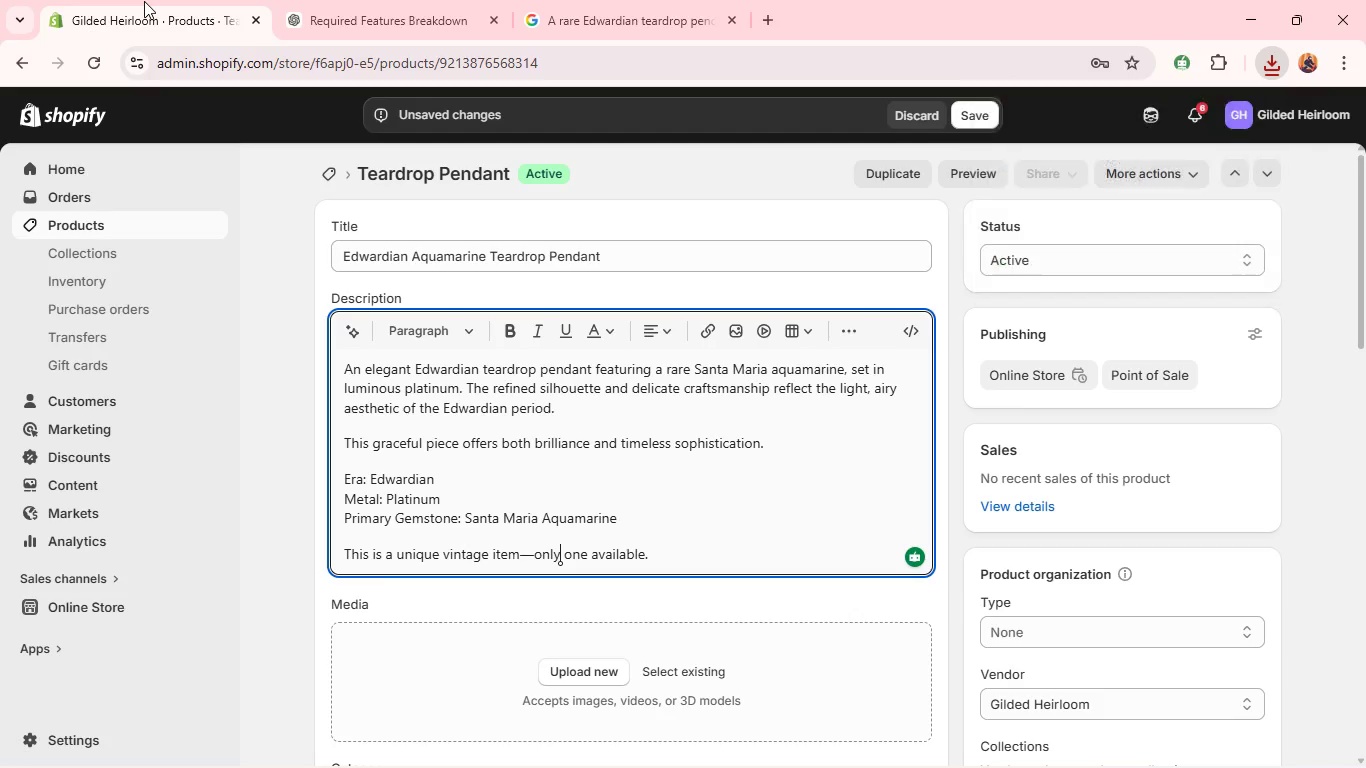 
left_click([144, 1])
 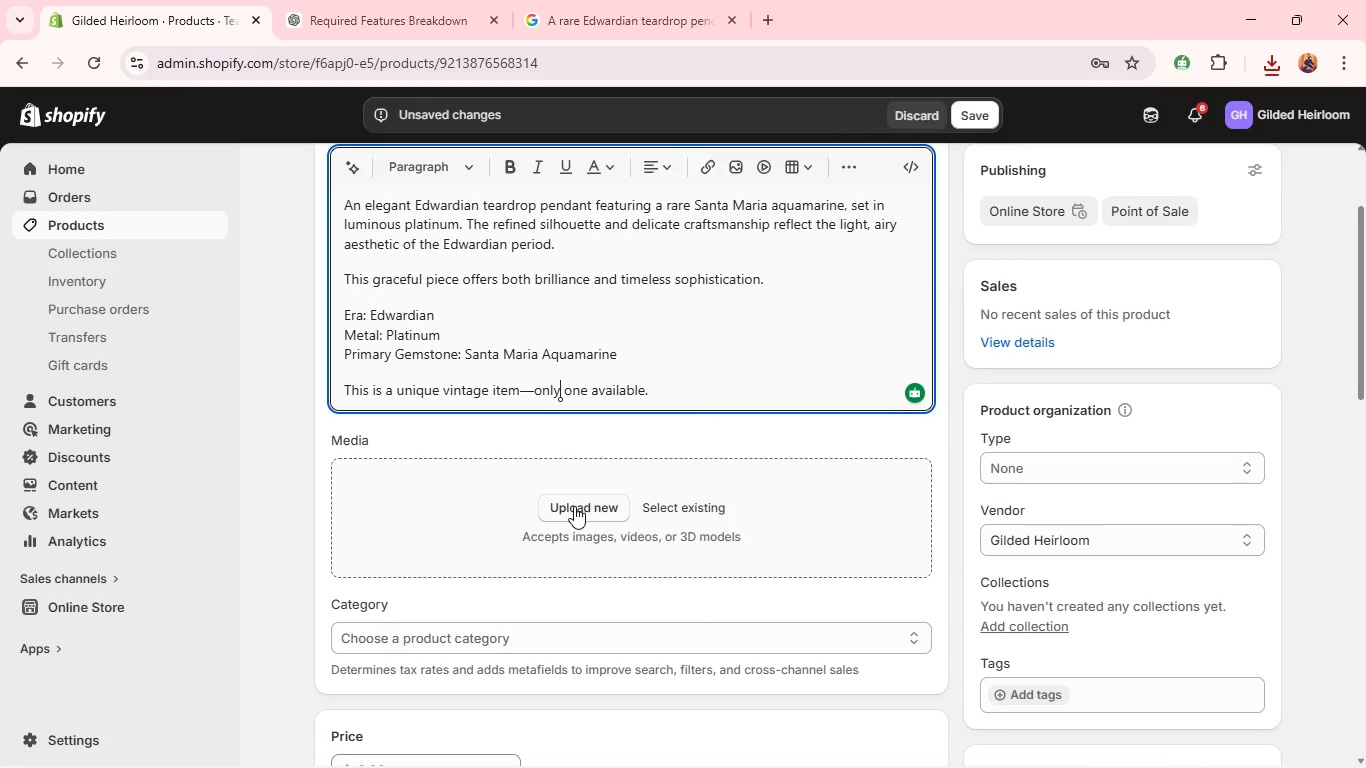 
left_click([573, 509])
 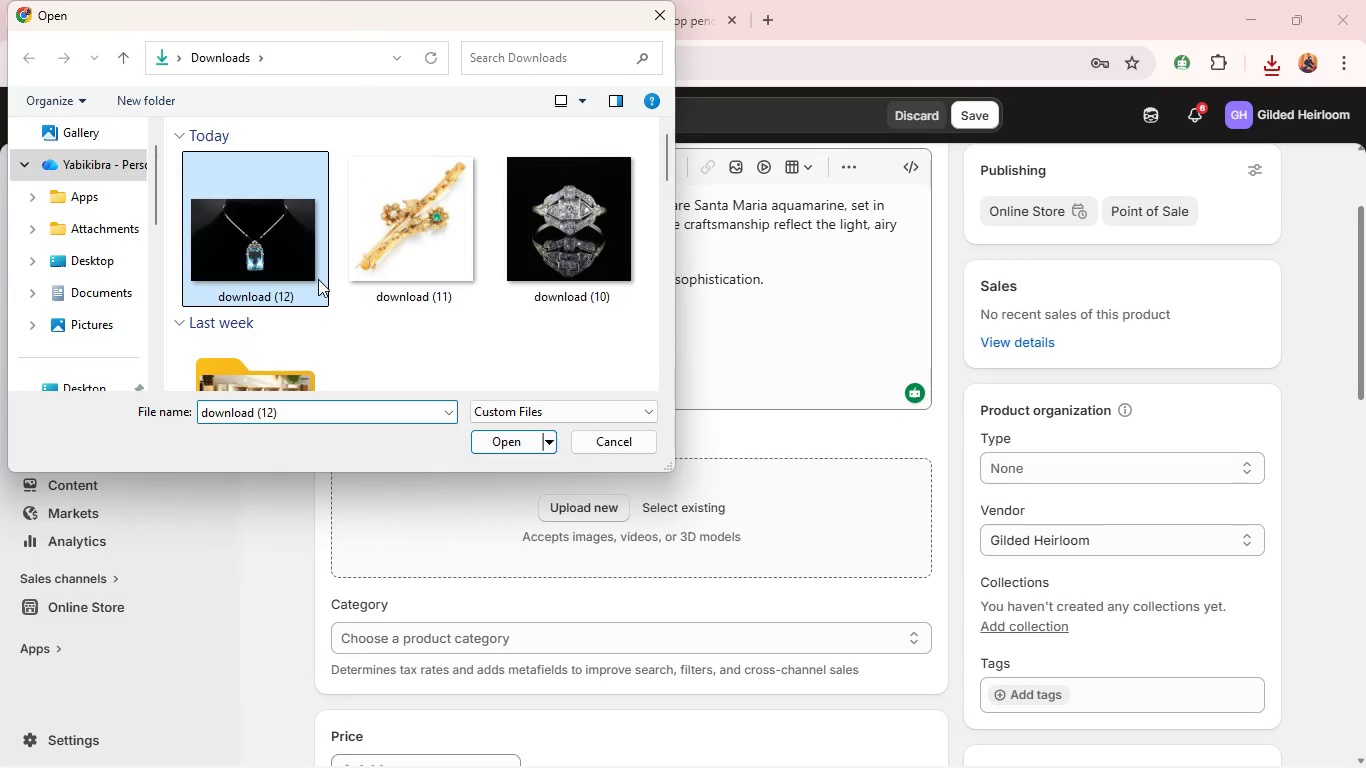 
left_click([318, 279])
 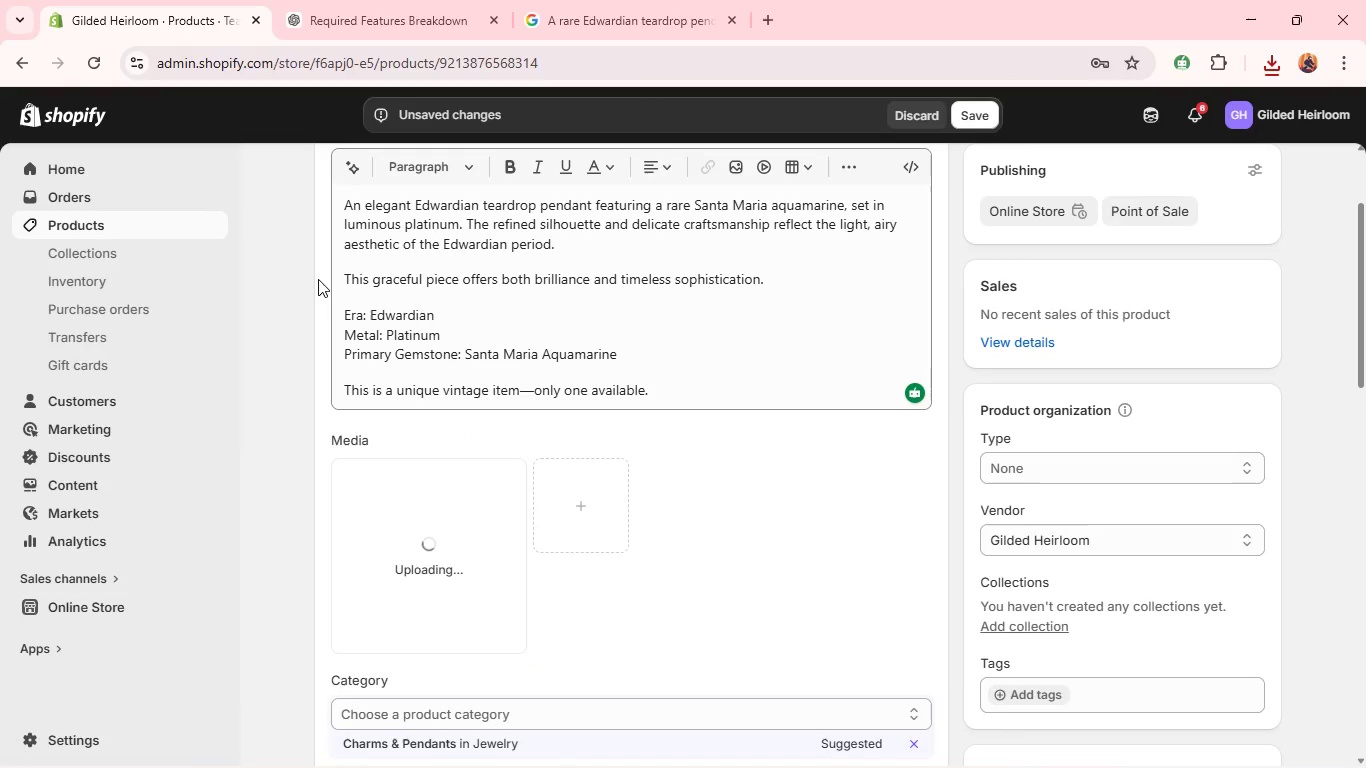 
key(Enter)
 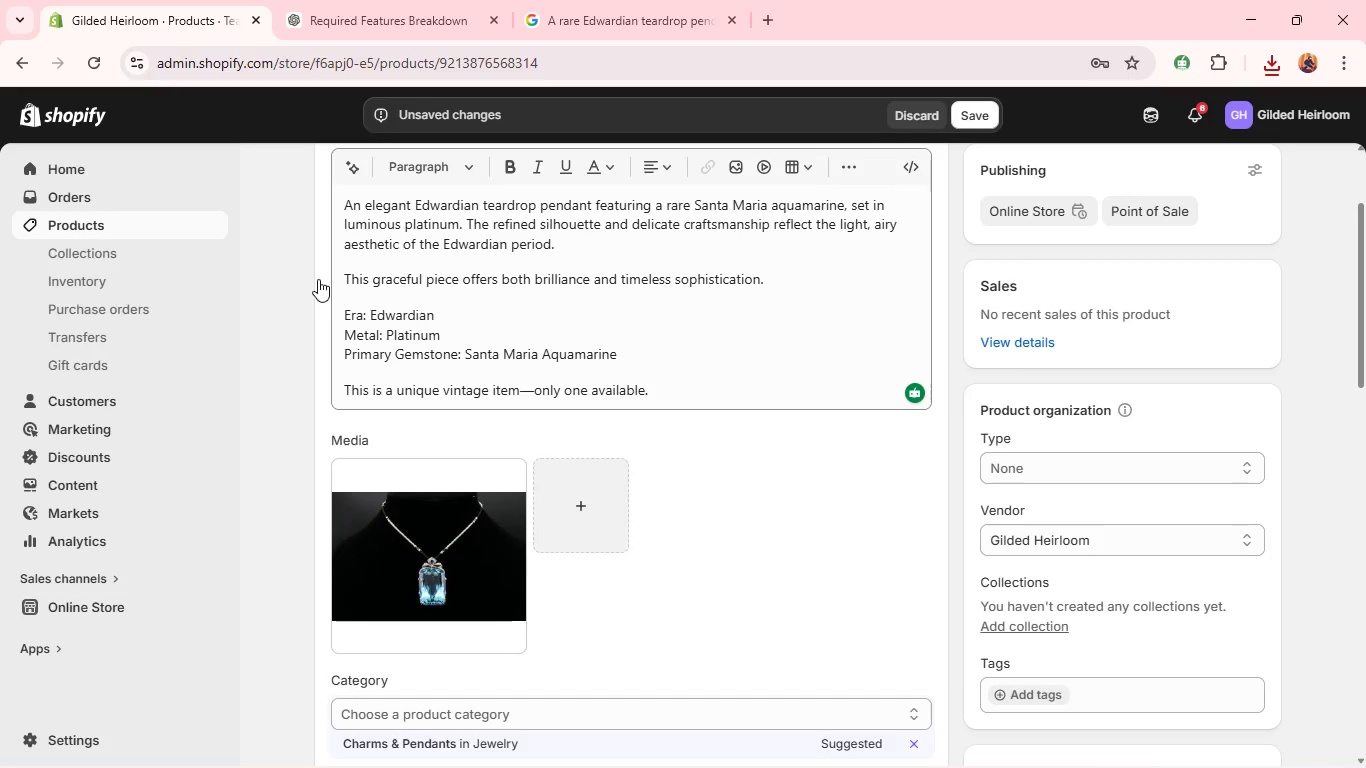 
wait(19.91)
 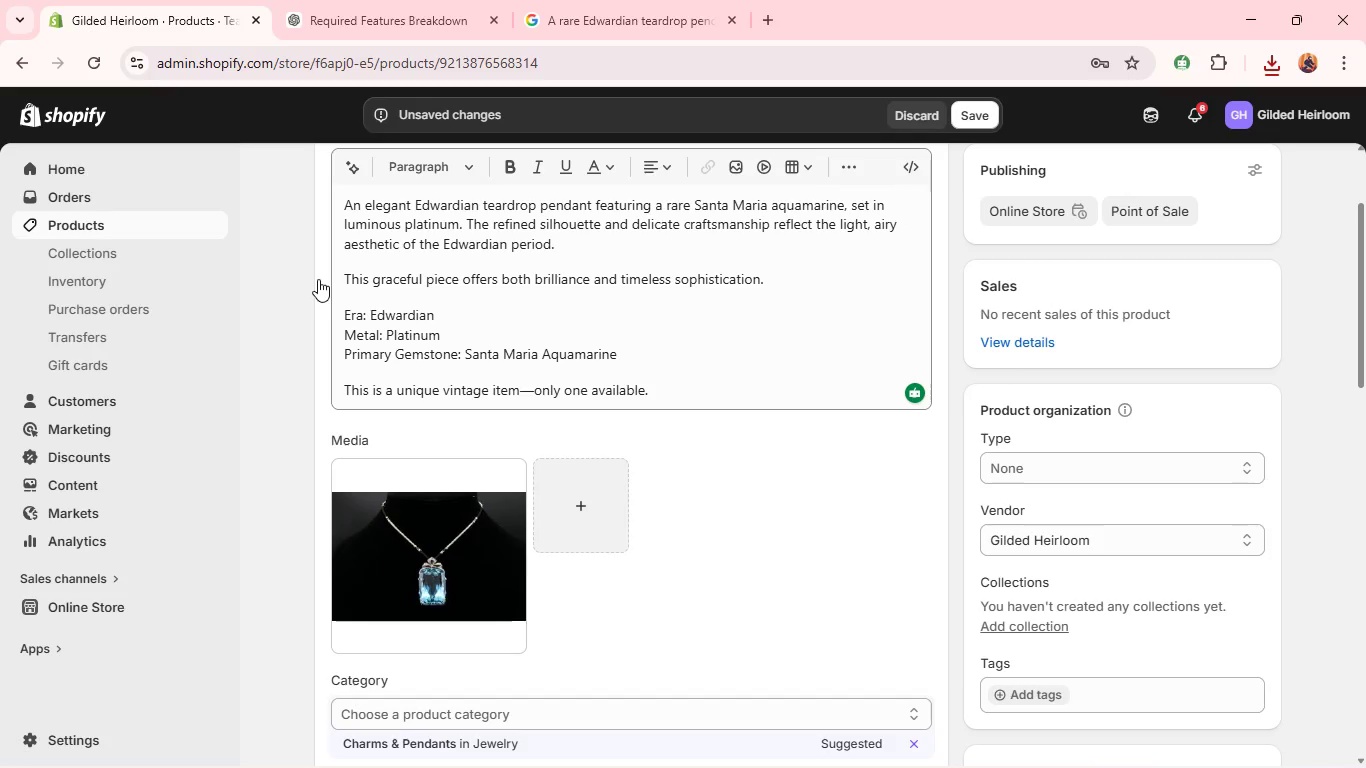 
left_click([433, 544])
 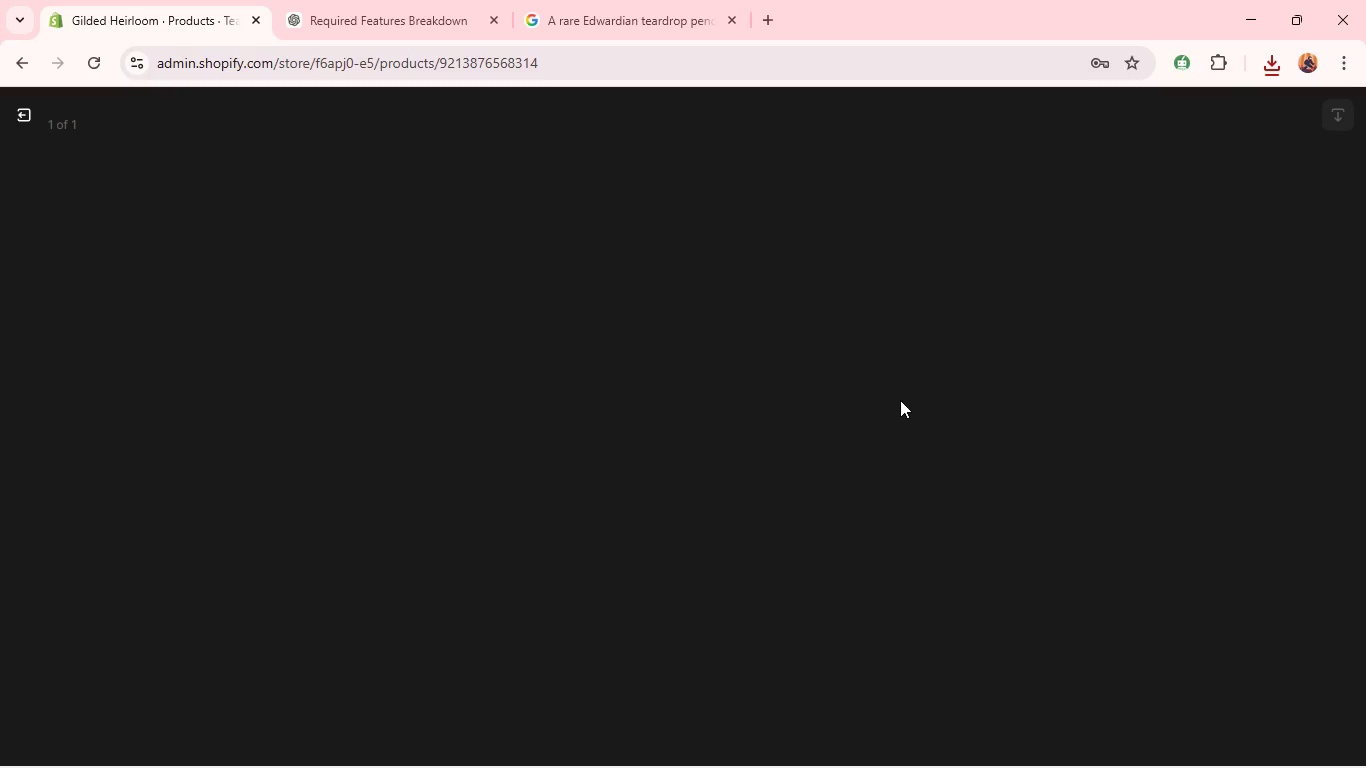 
mouse_move([920, 388])
 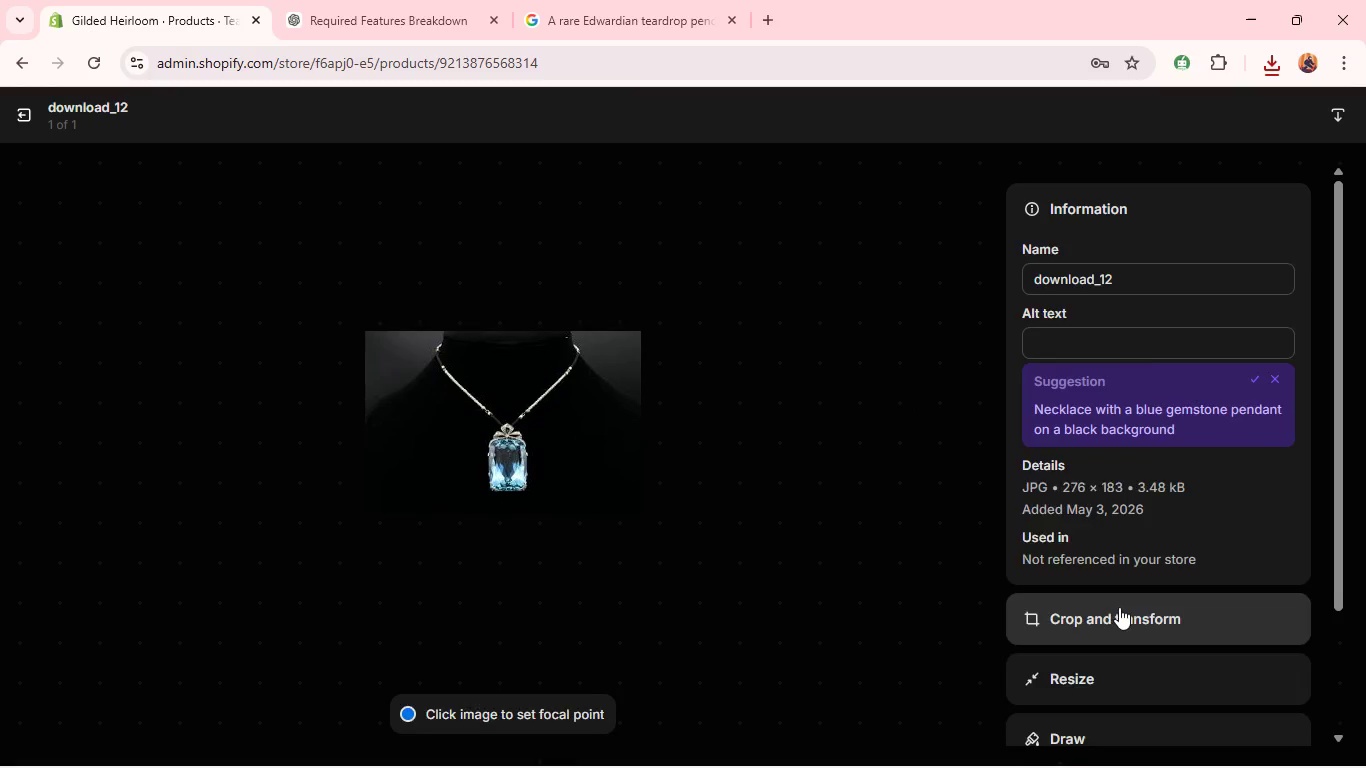 
left_click([1119, 607])
 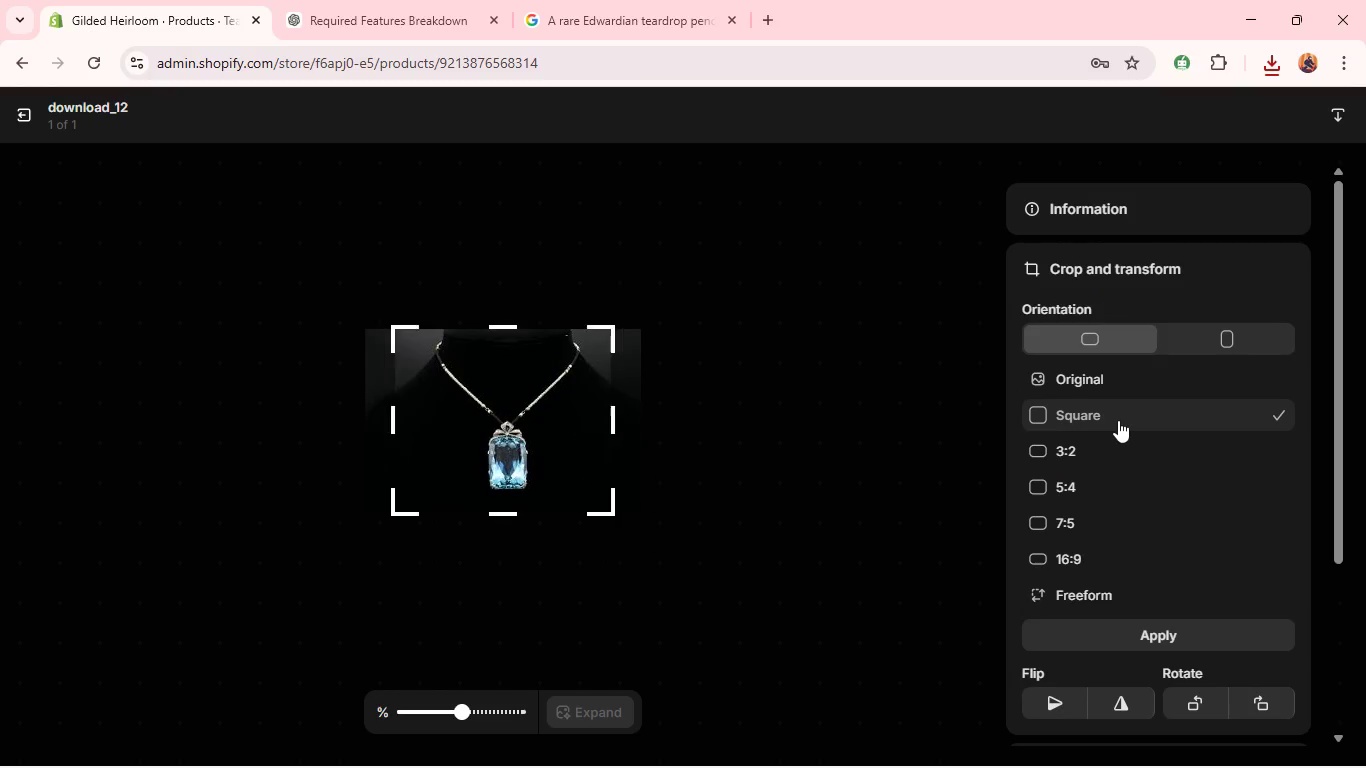 
left_click([1118, 420])
 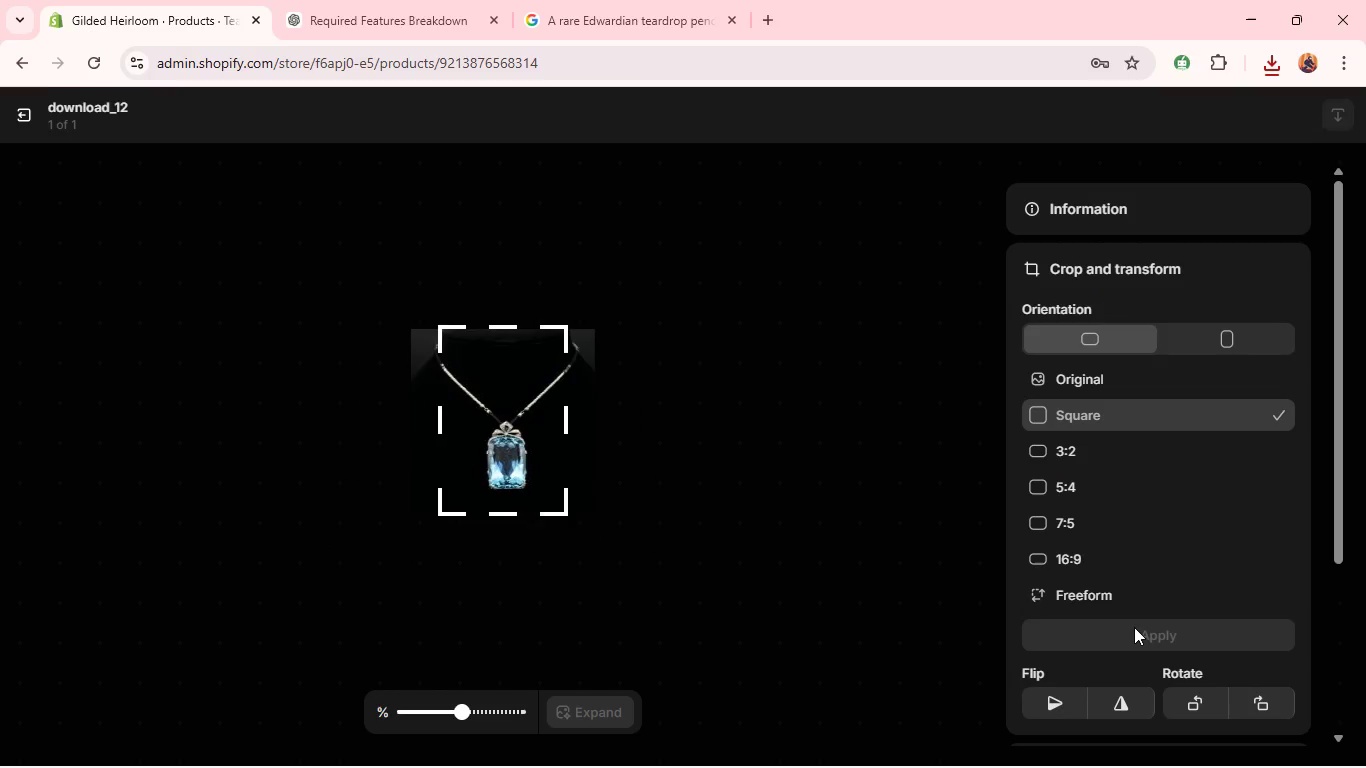 
left_click([1134, 627])
 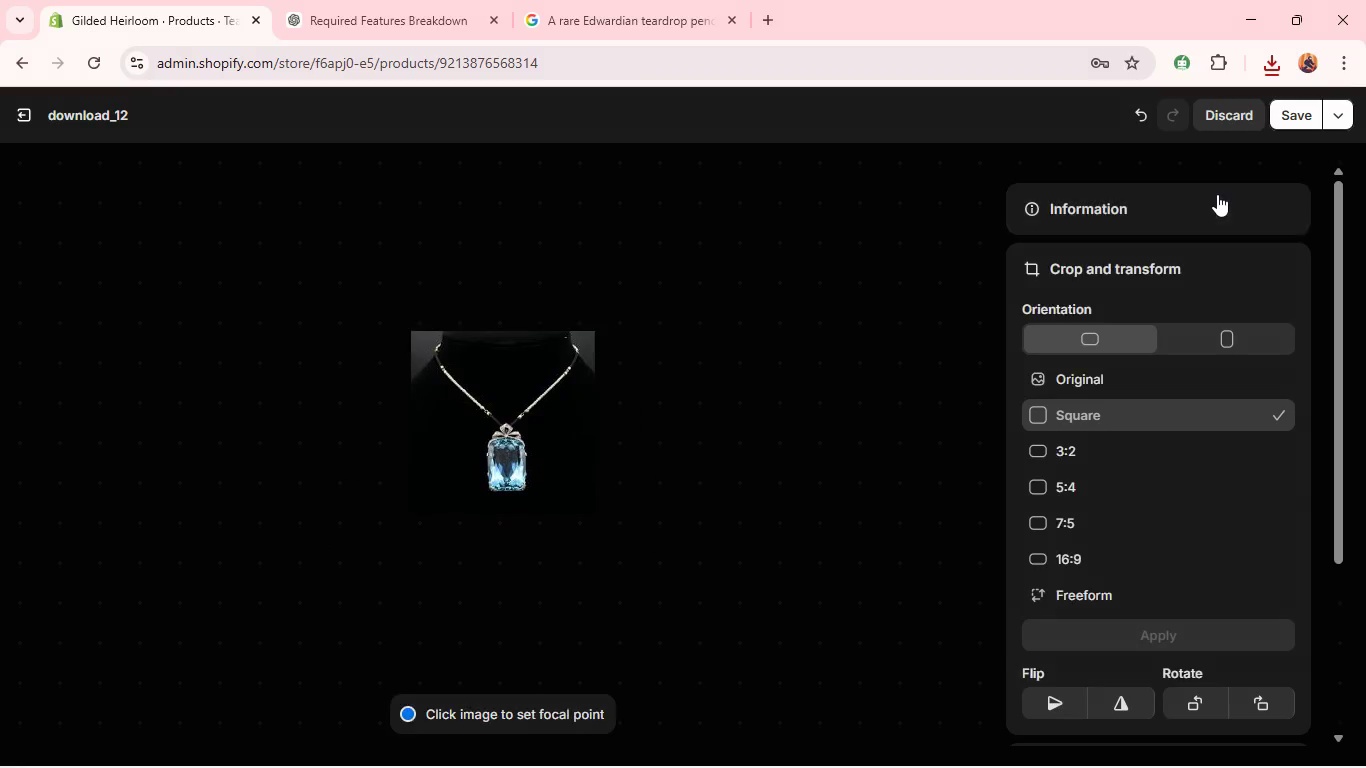 
left_click([1217, 194])
 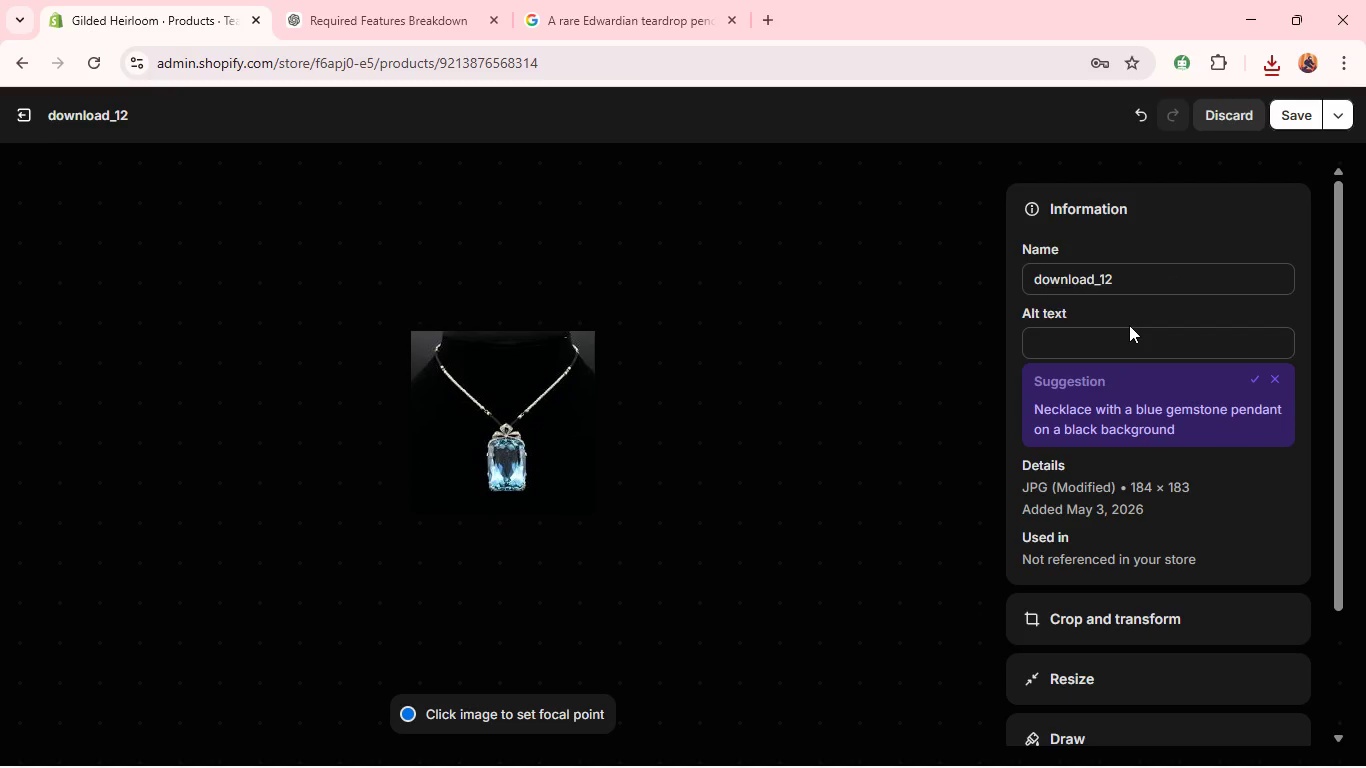 
left_click([1129, 325])
 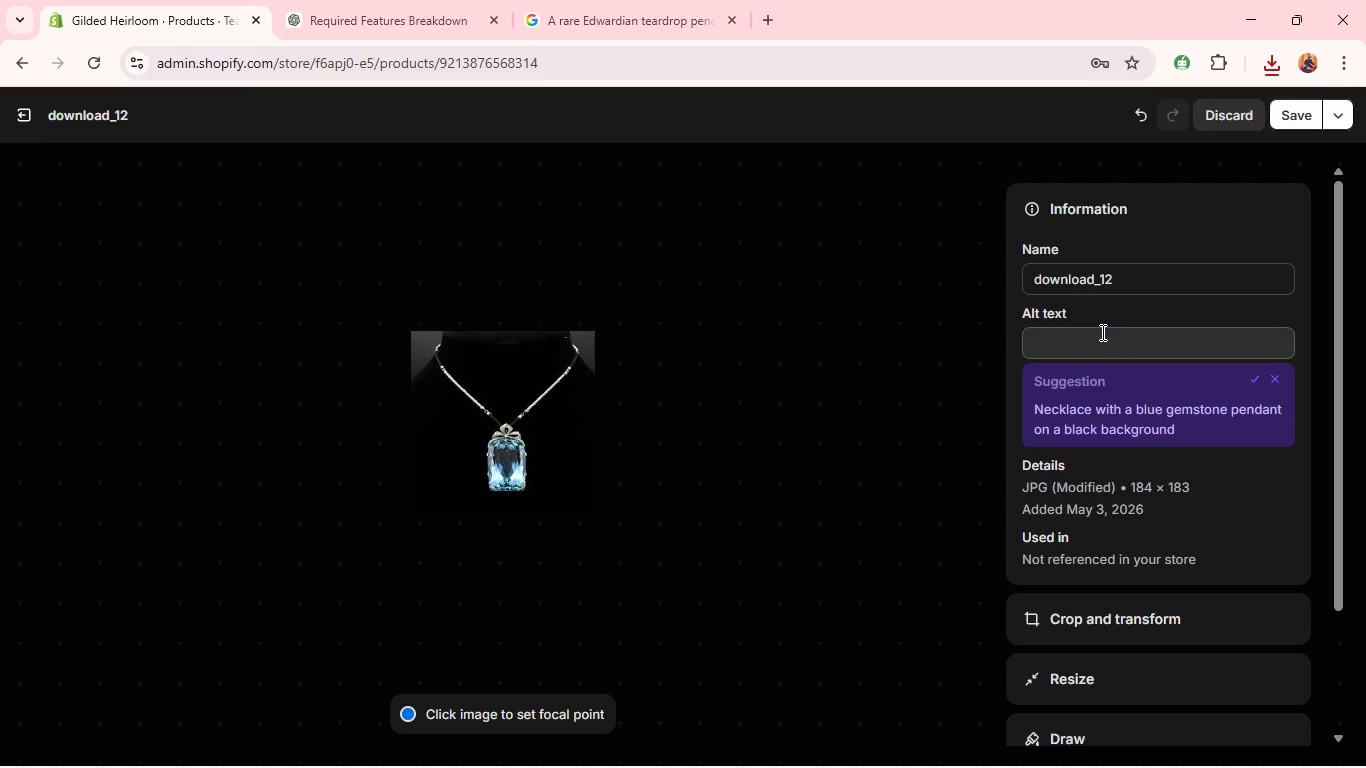 
hold_key(key=ControlLeft, duration=0.33)
 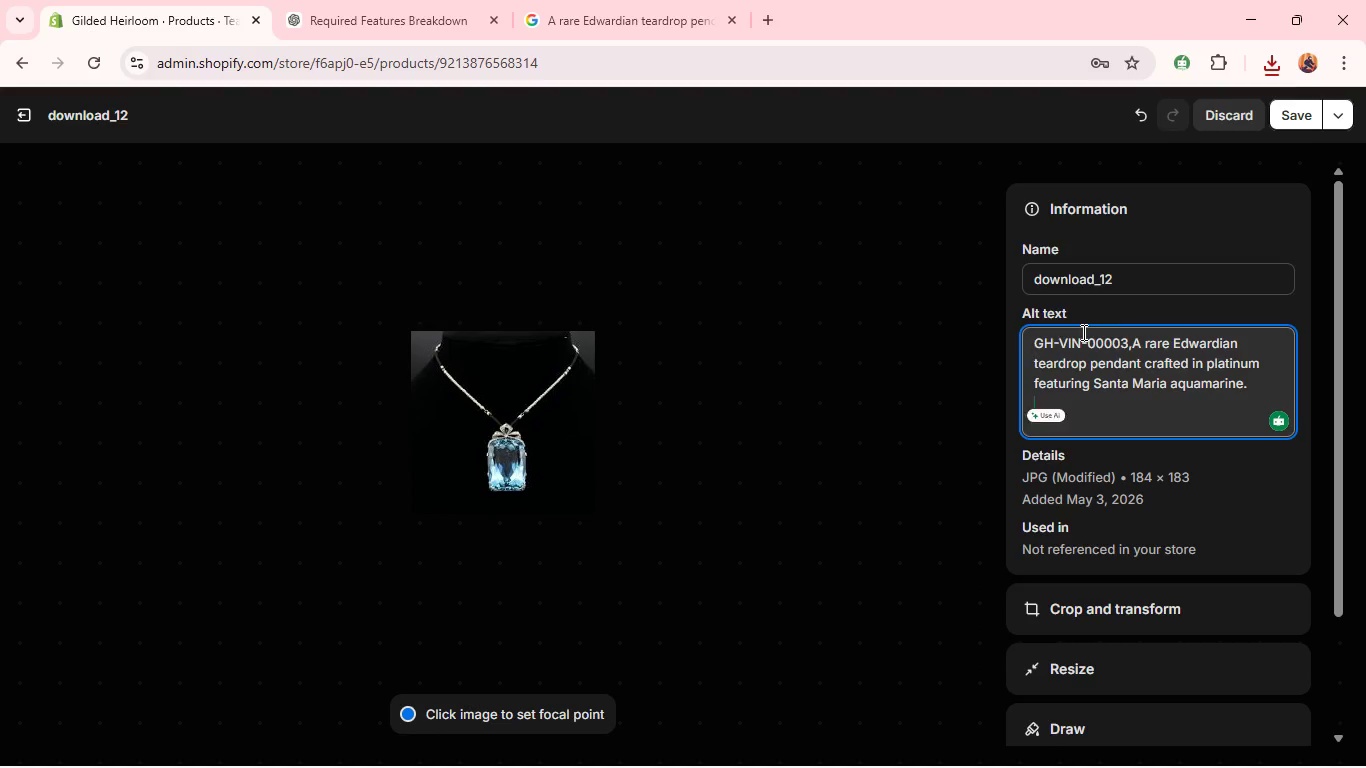 
left_click([1082, 332])
 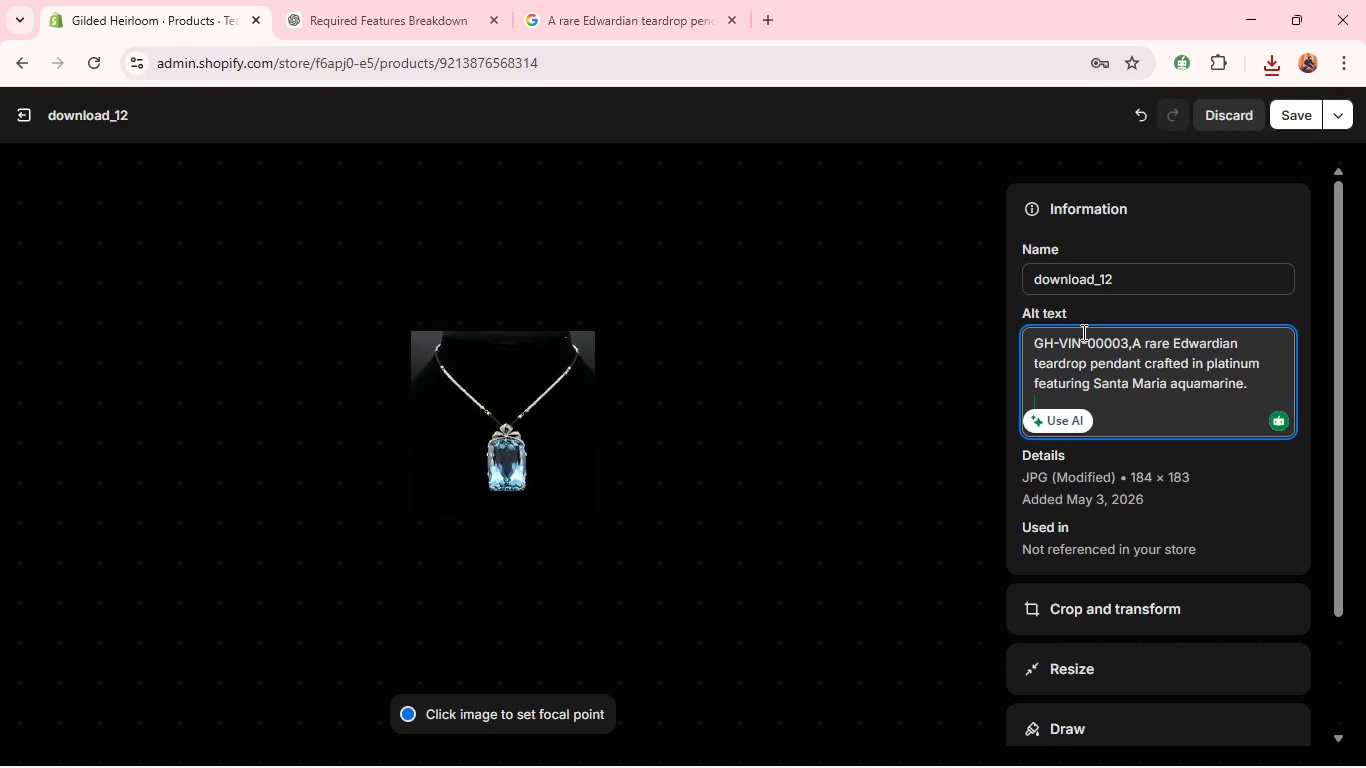 
key(Control+V)
 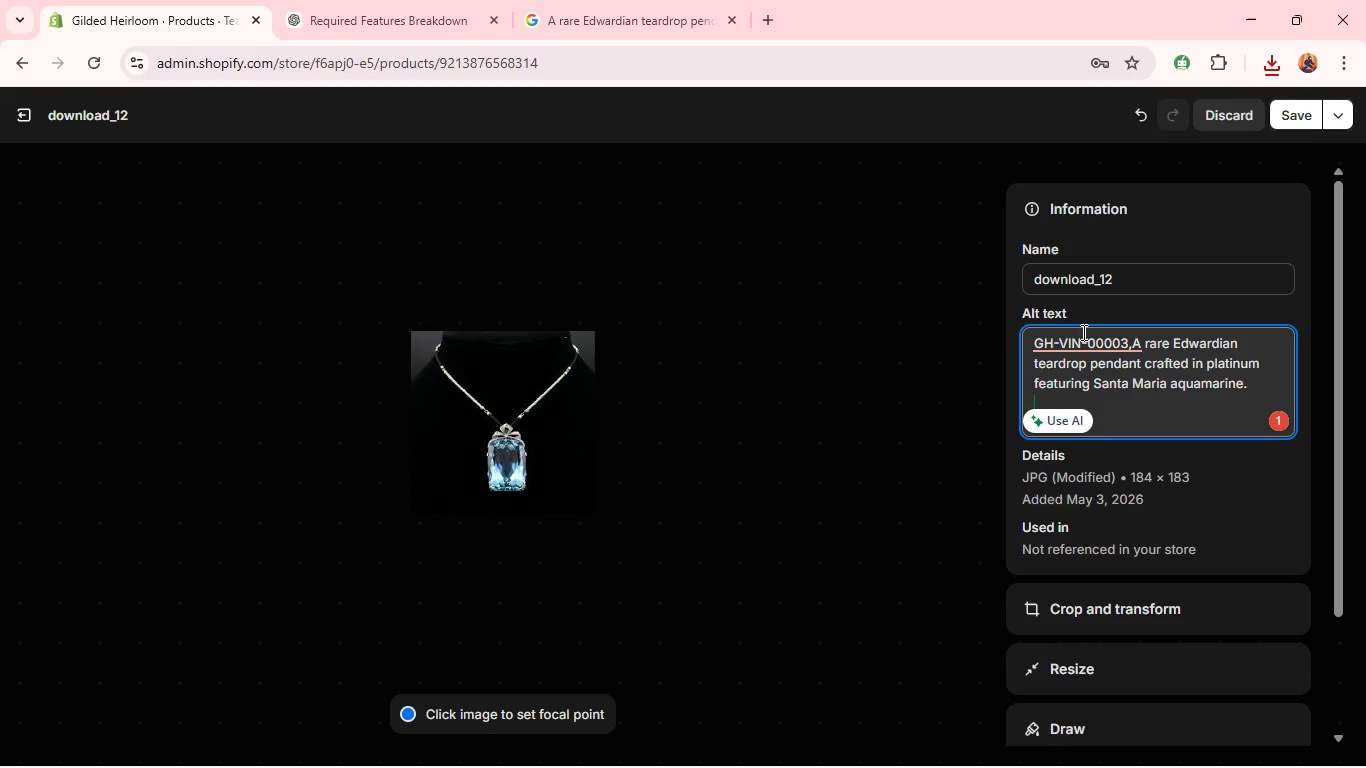 
hold_key(key=ControlLeft, duration=0.59)
 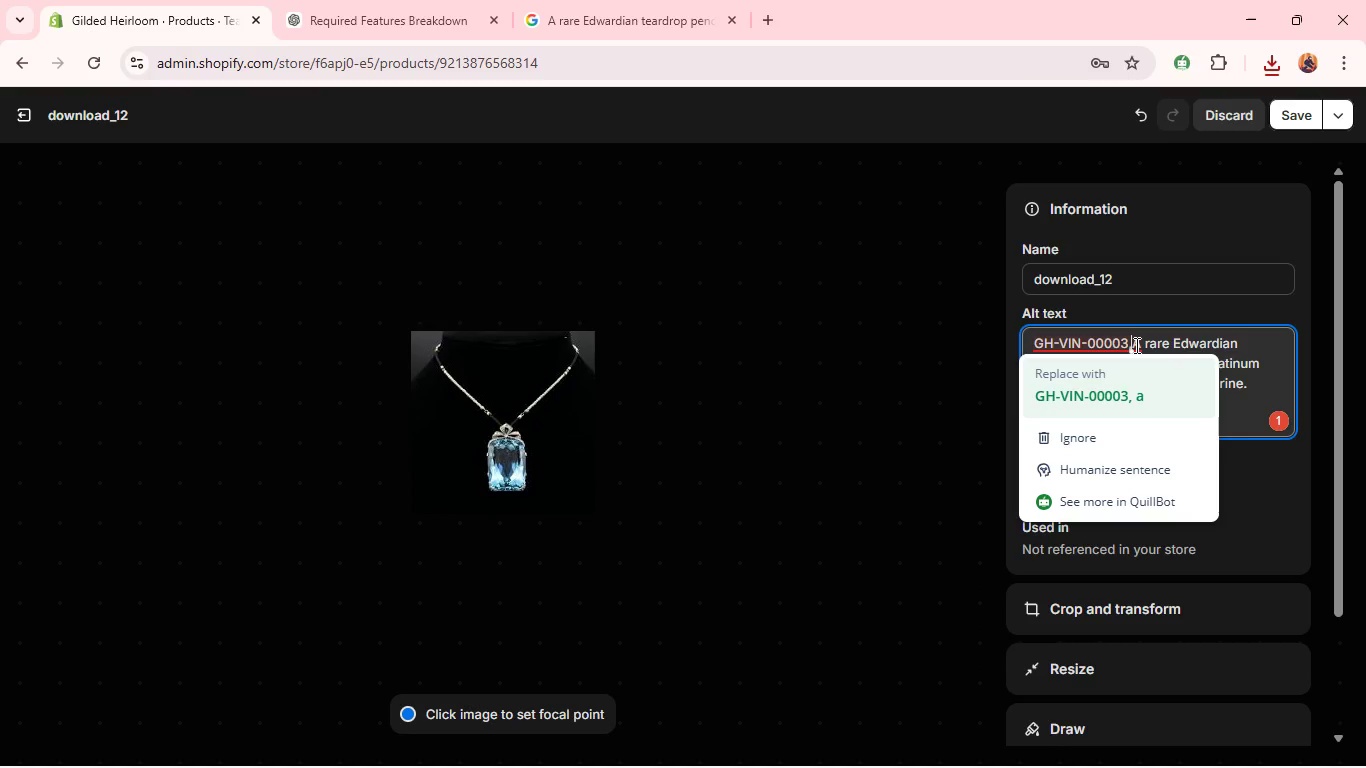 
left_click([1135, 345])
 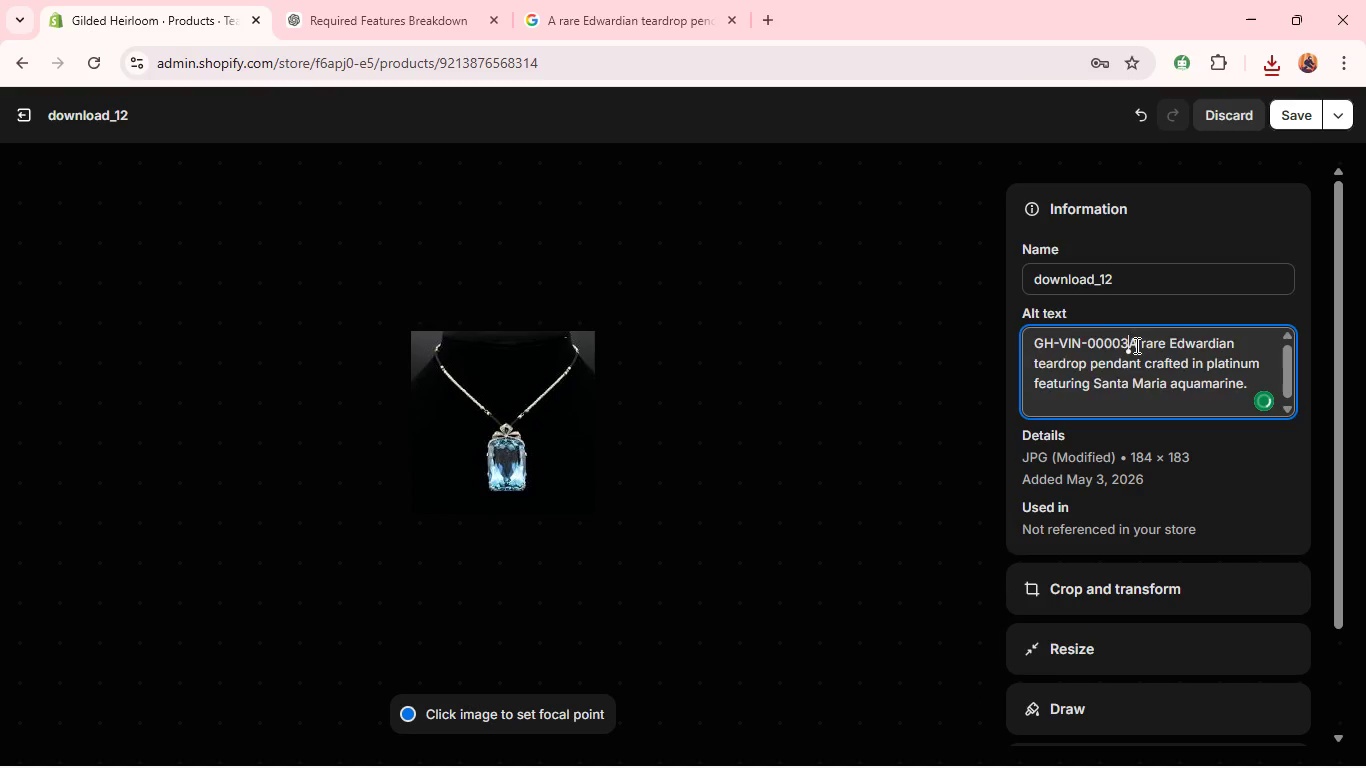 
hold_key(key=Backspace, duration=1.02)
 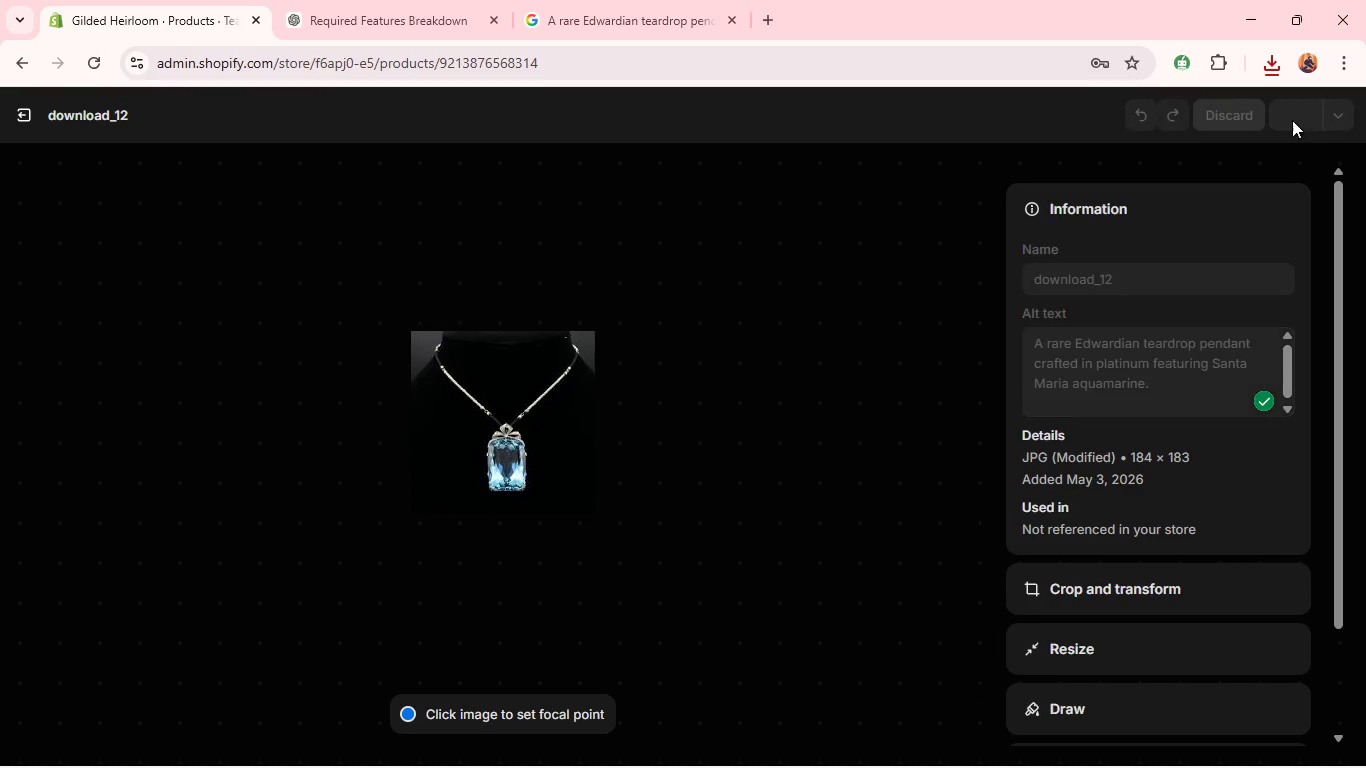 
left_click([1292, 120])
 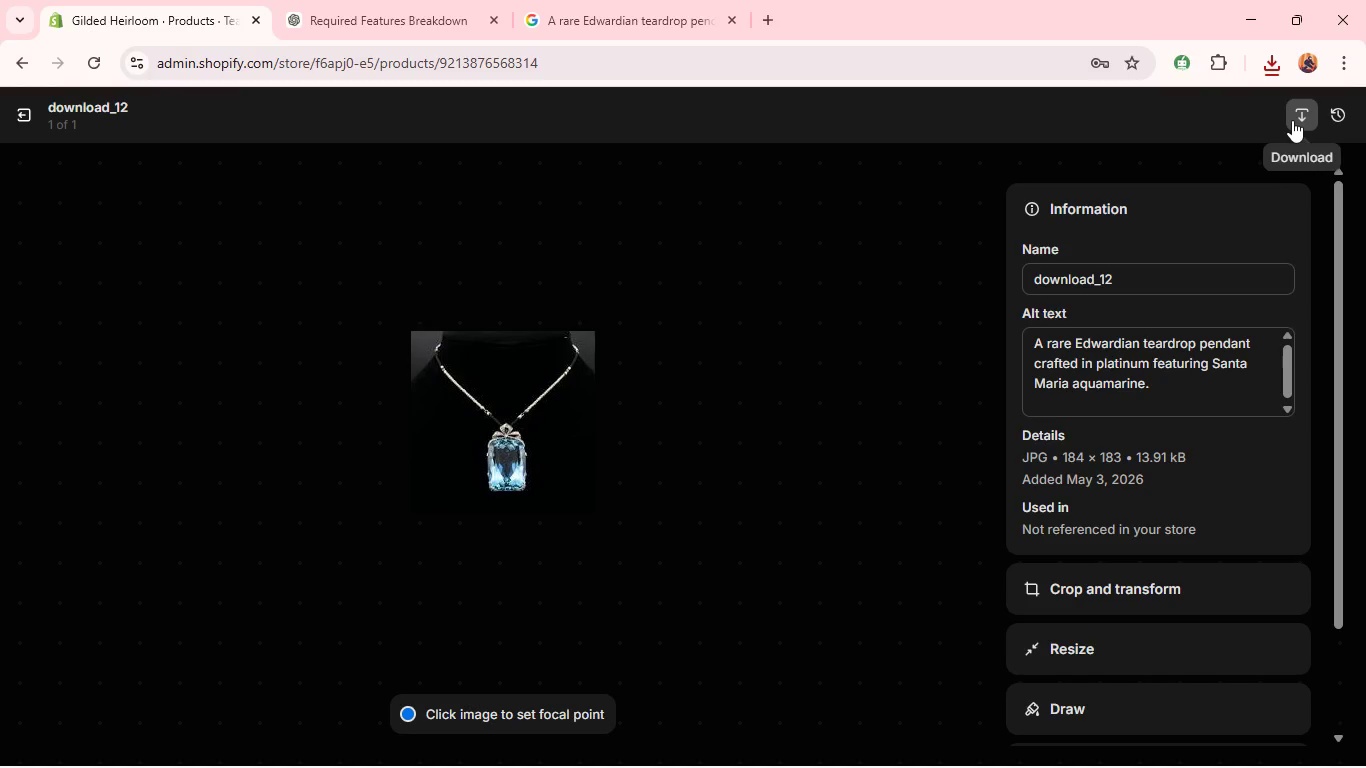 
wait(12.61)
 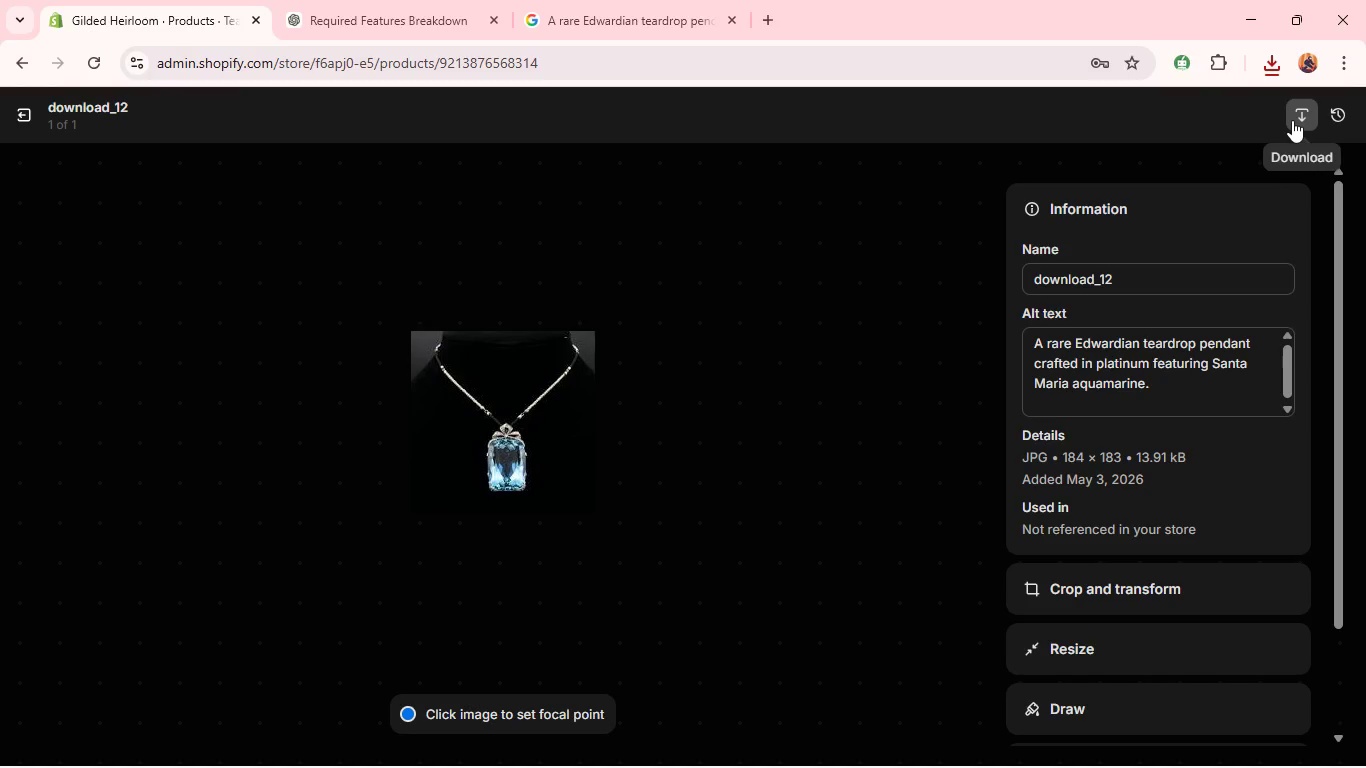 
left_click([46, 107])
 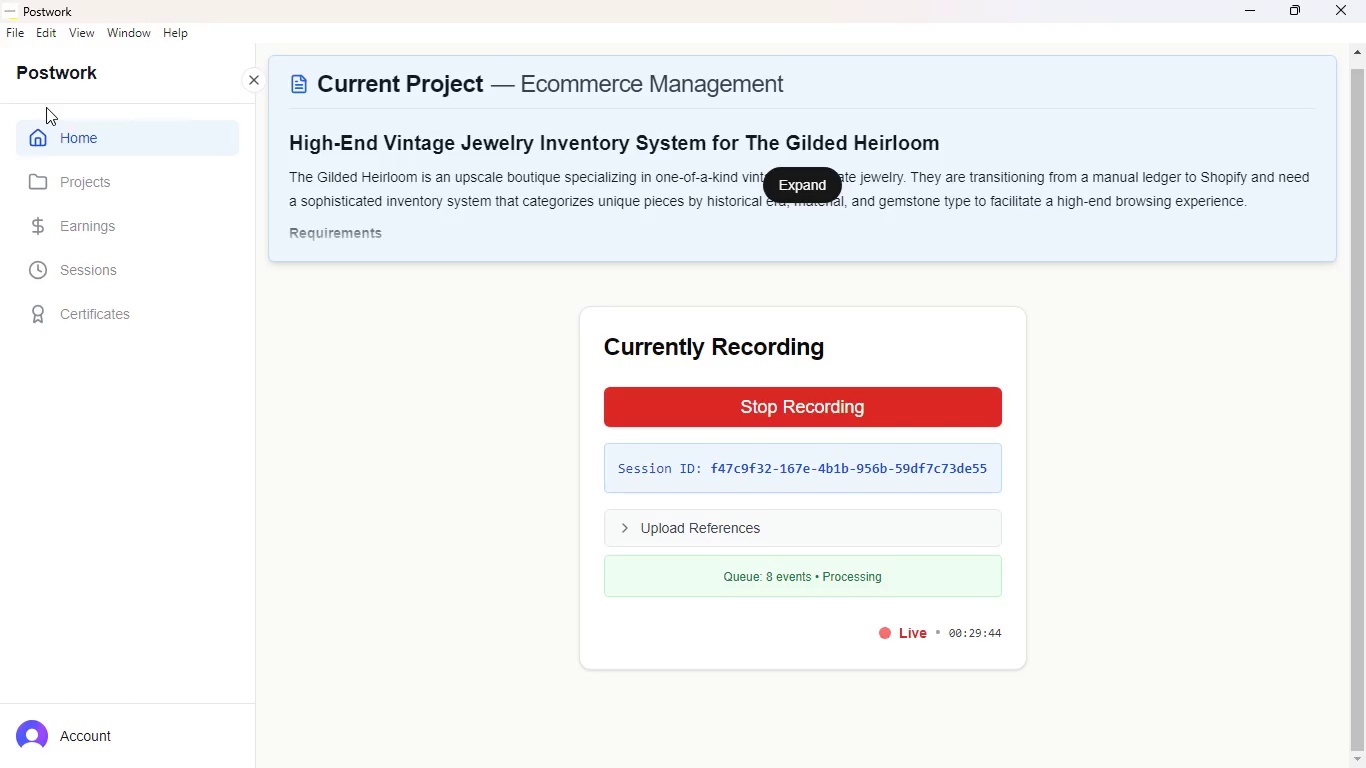 
key(Alt+Tab)